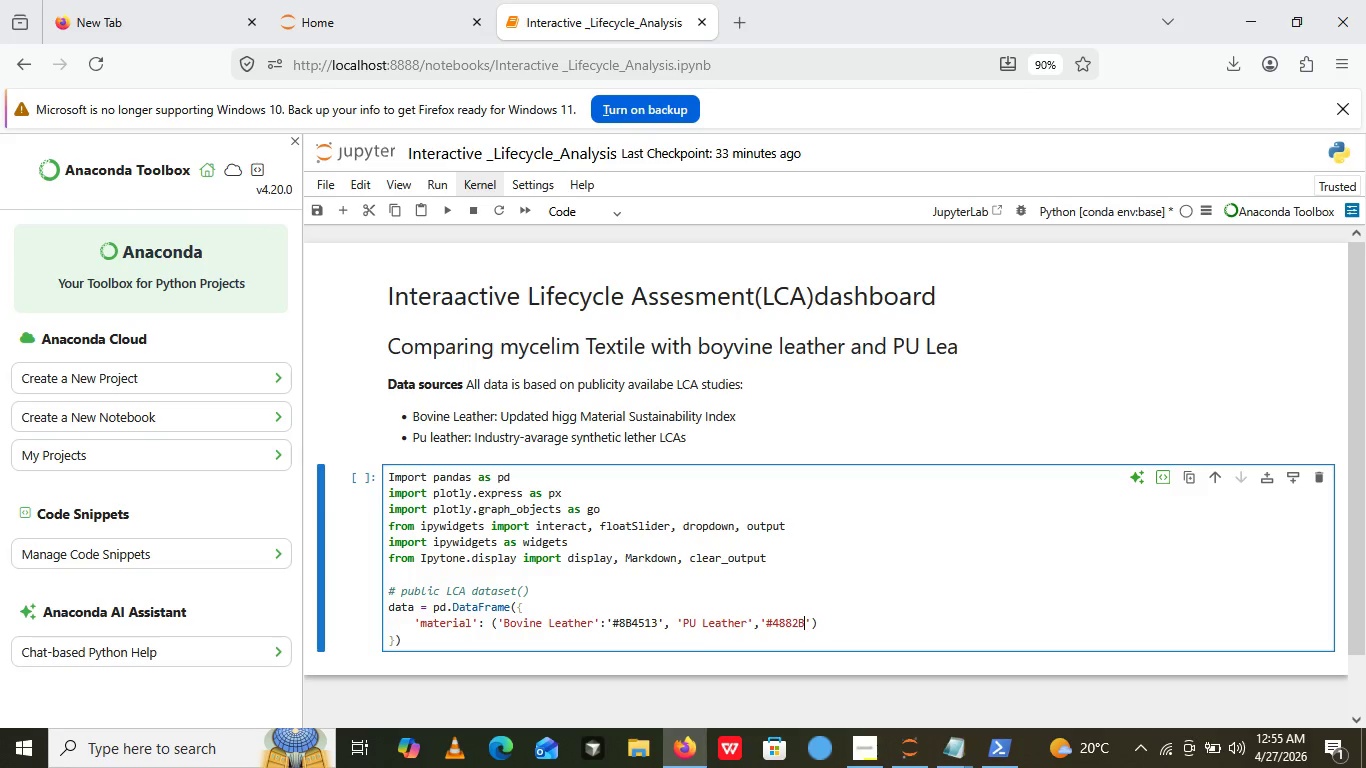 
wait(6.69)
 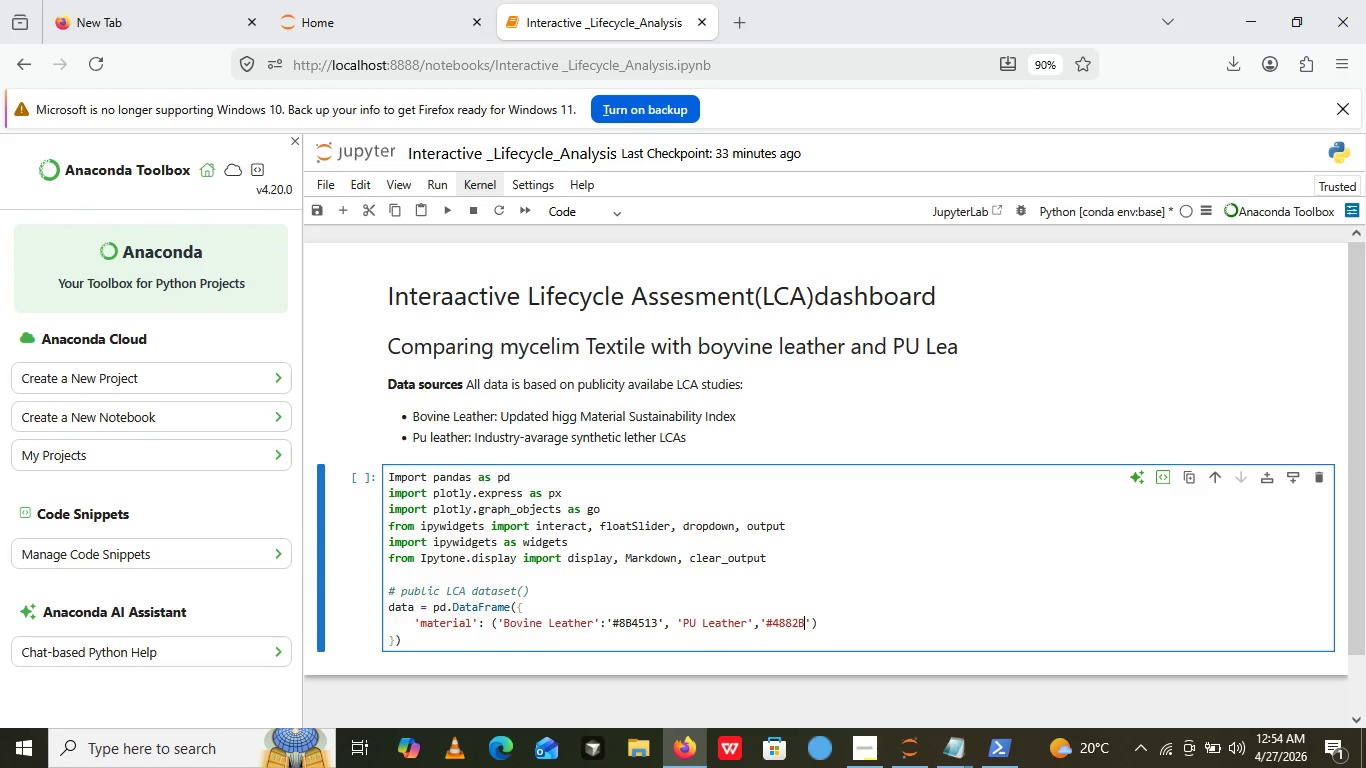 
key(4)
 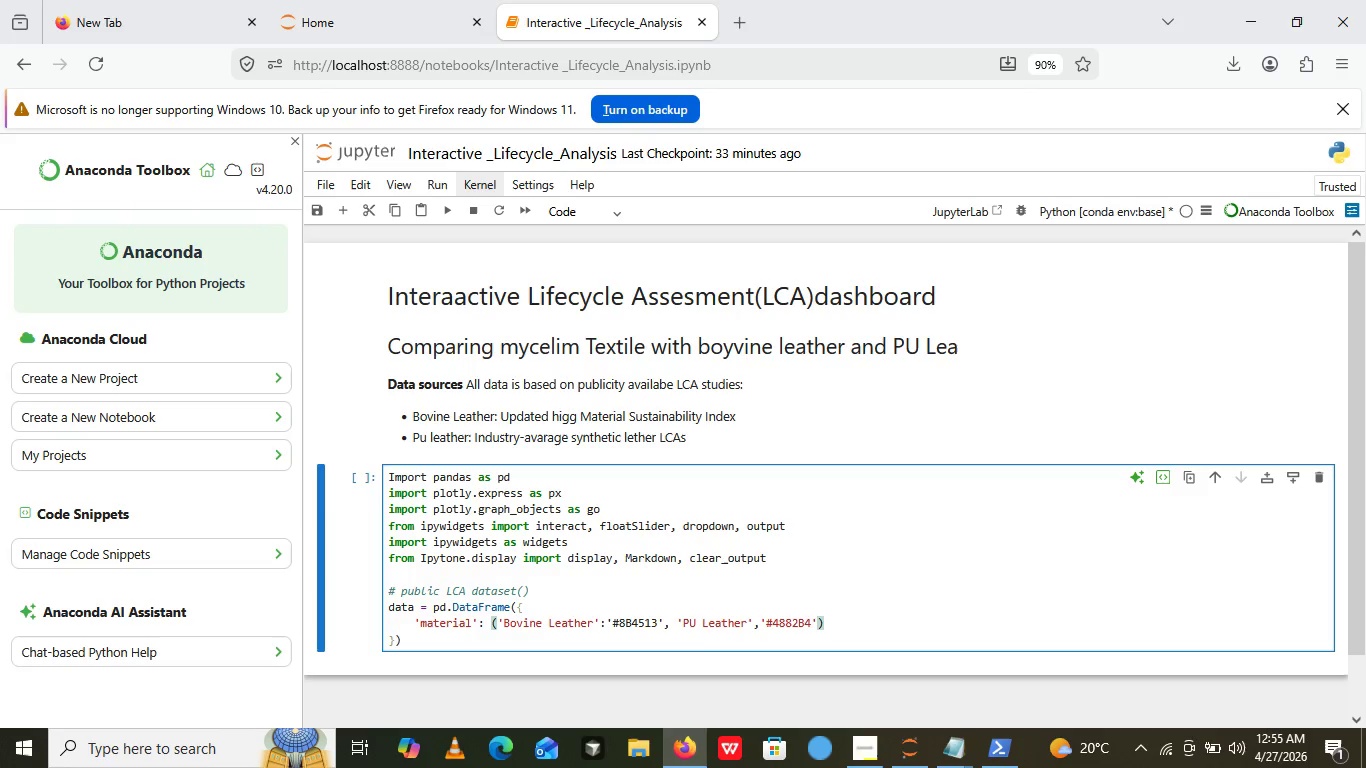 
key(ArrowRight)
 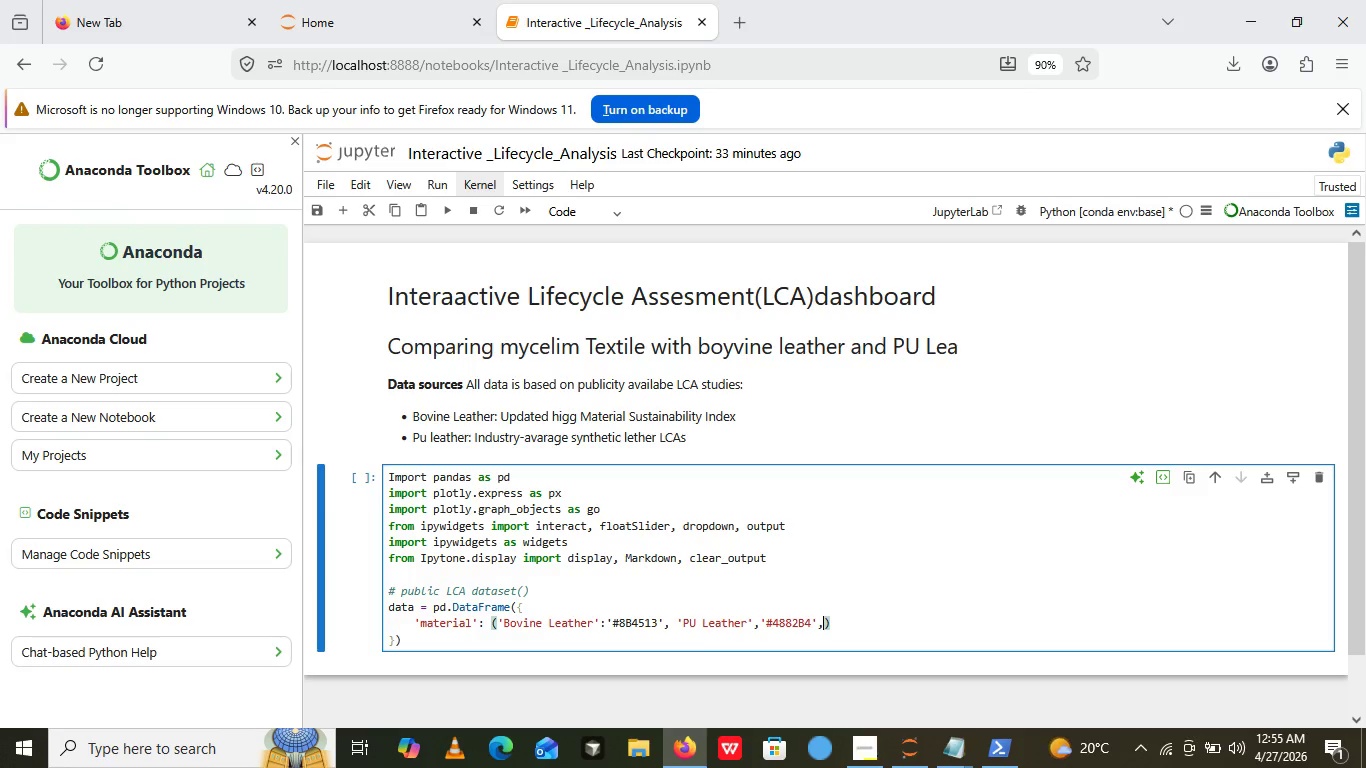 
key(Comma)
 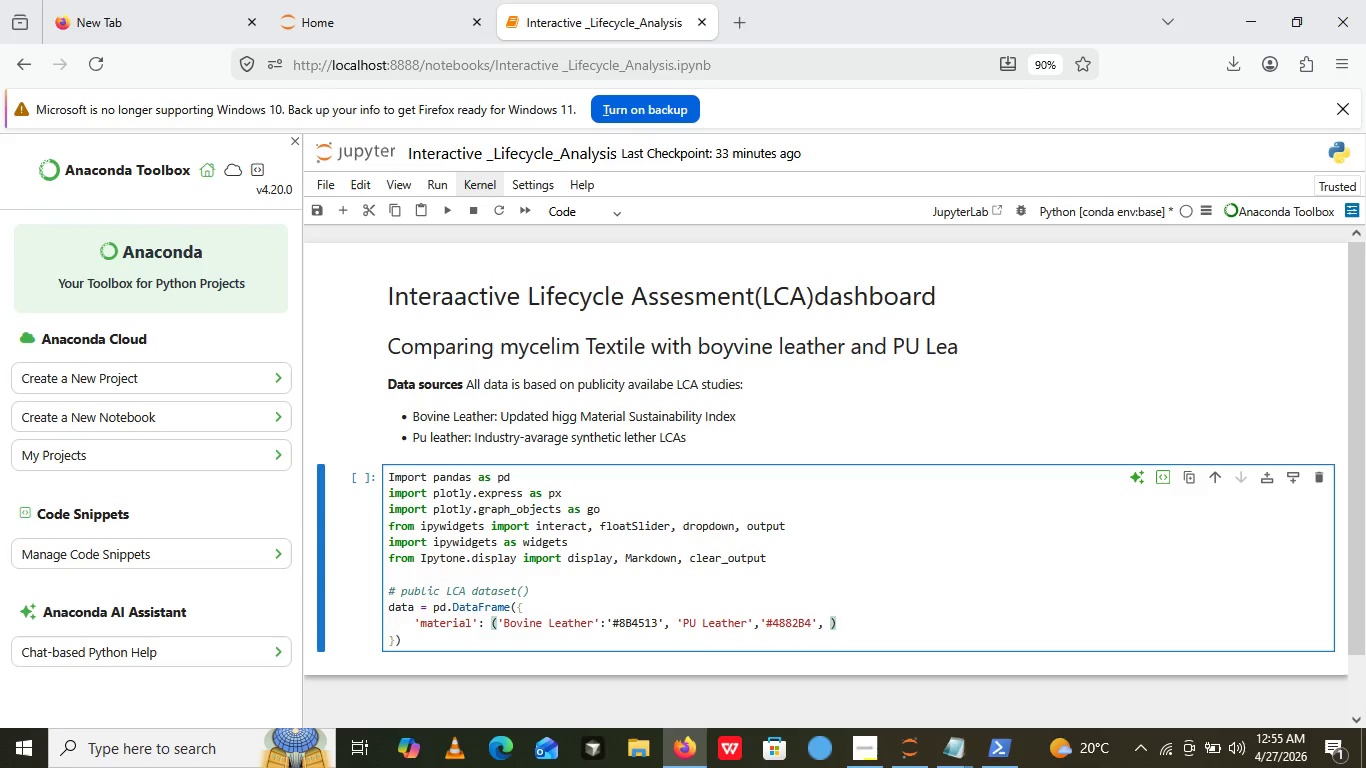 
key(Space)
 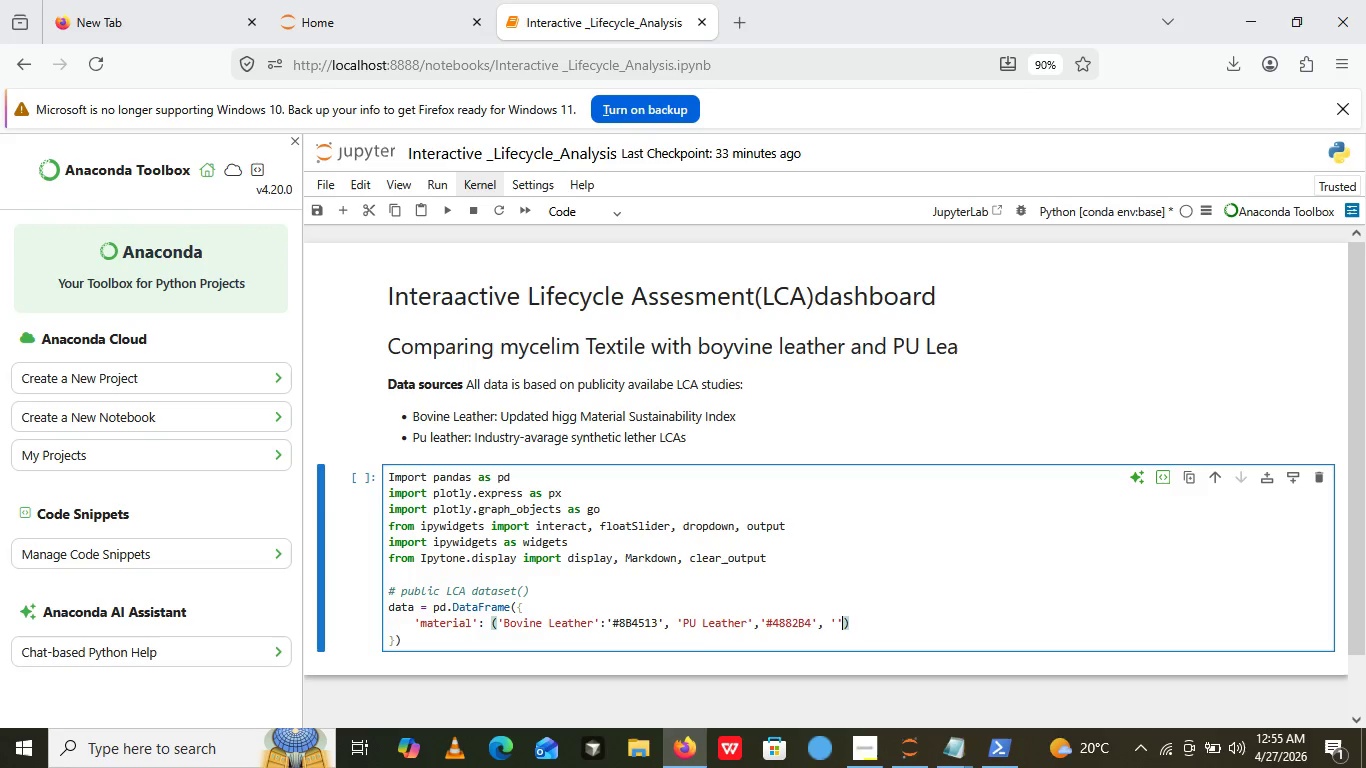 
key(Quote)
 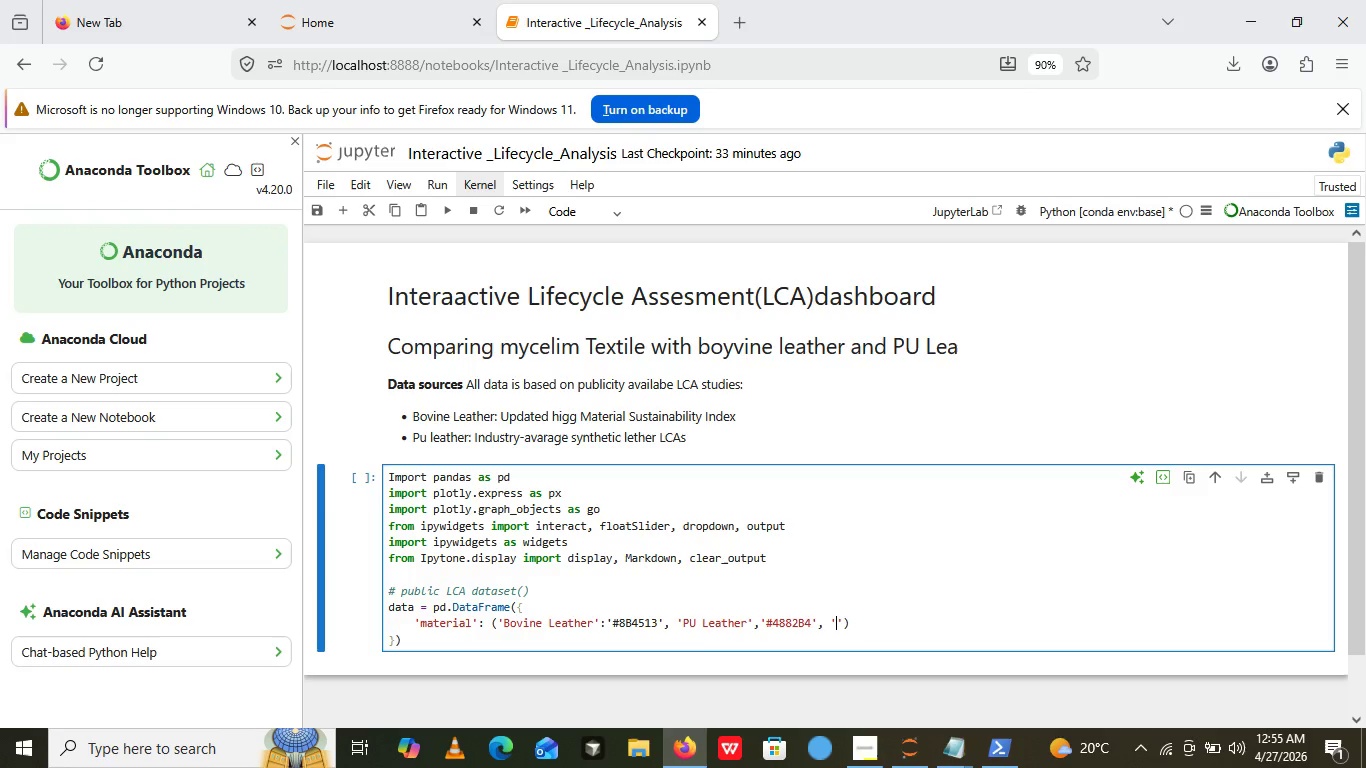 
key(Quote)
 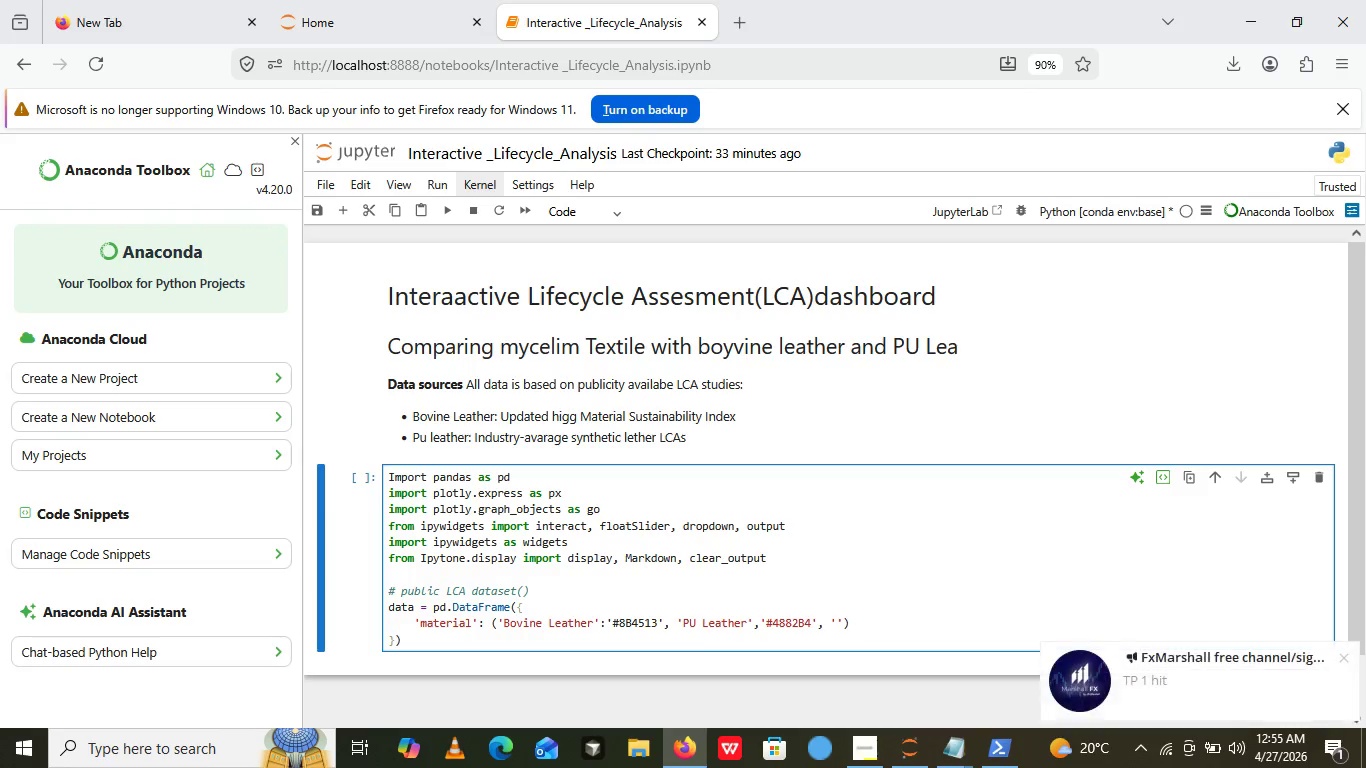 
key(ArrowLeft)
 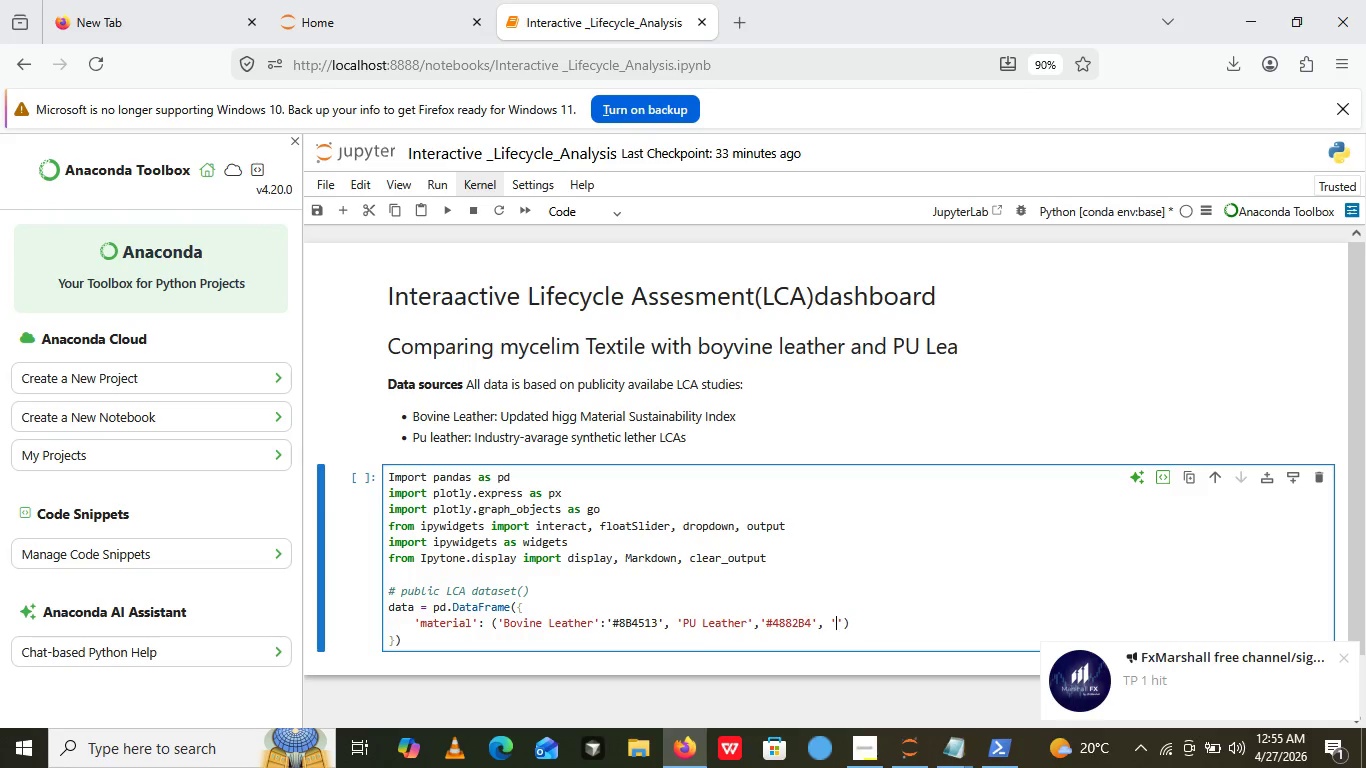 
type(Myce)
 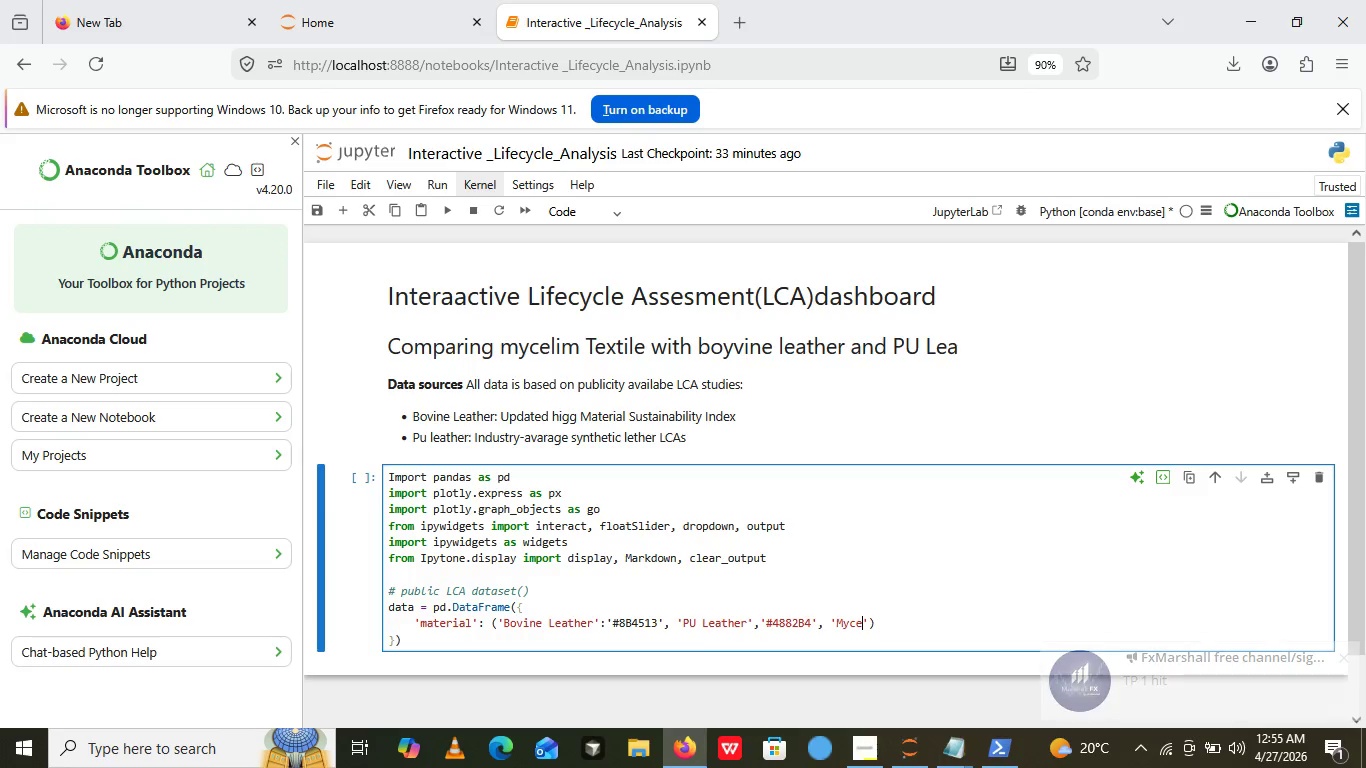 
type(lium )
 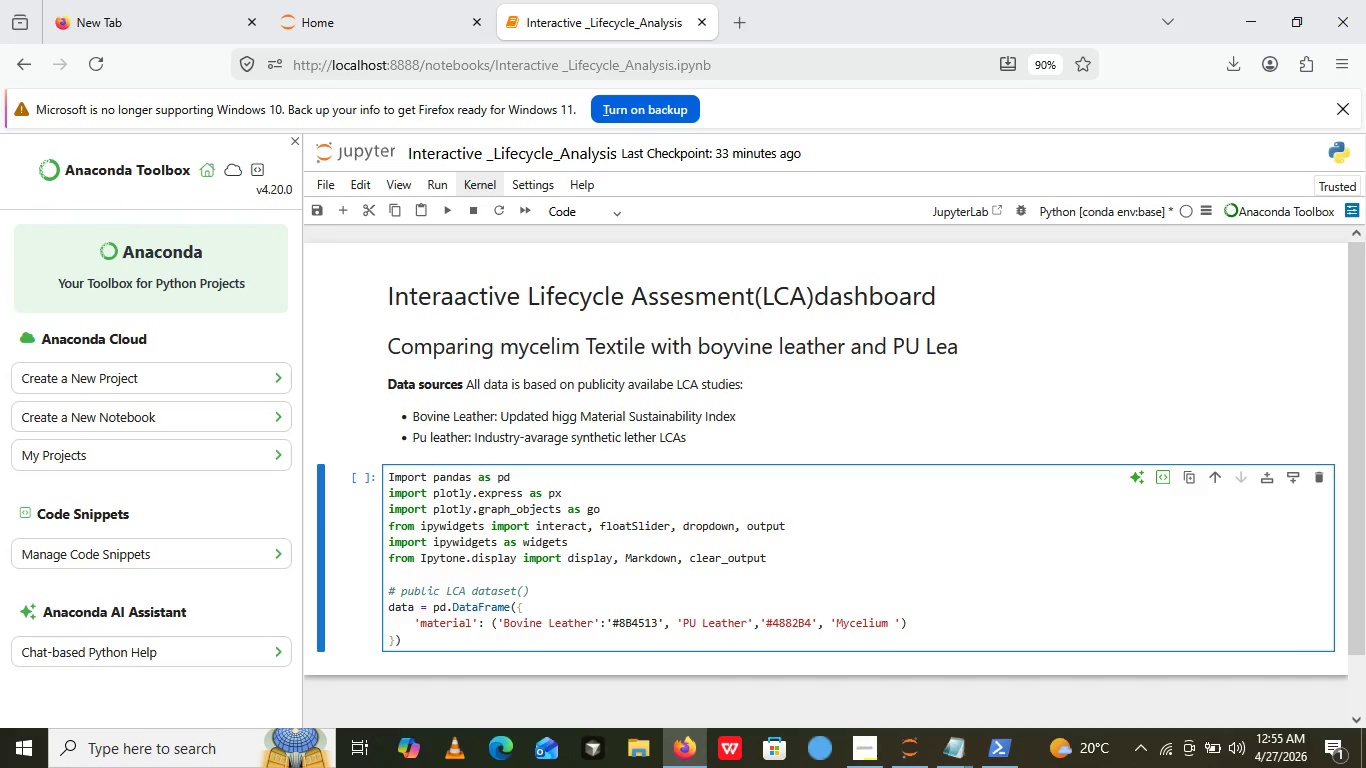 
type(Compositio)
key(Backspace)
 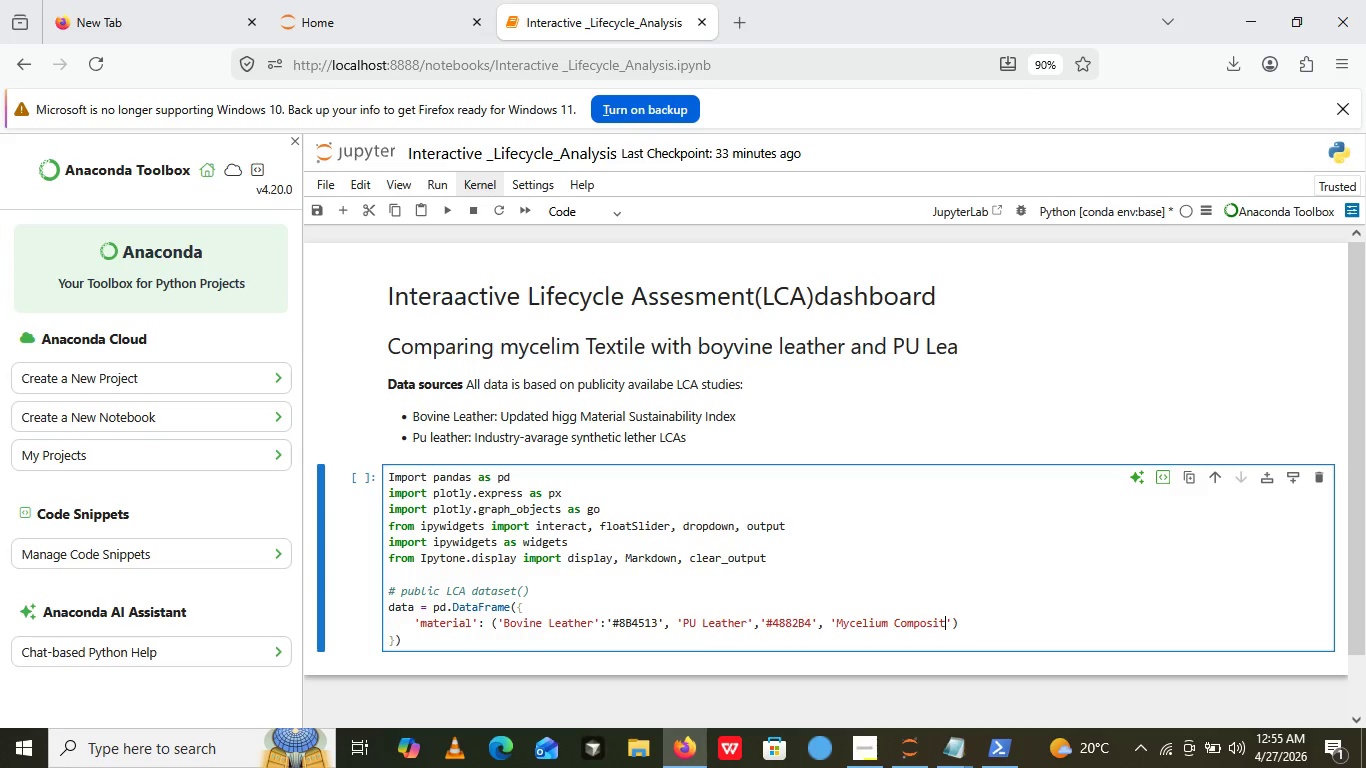 
key(Backspace)
 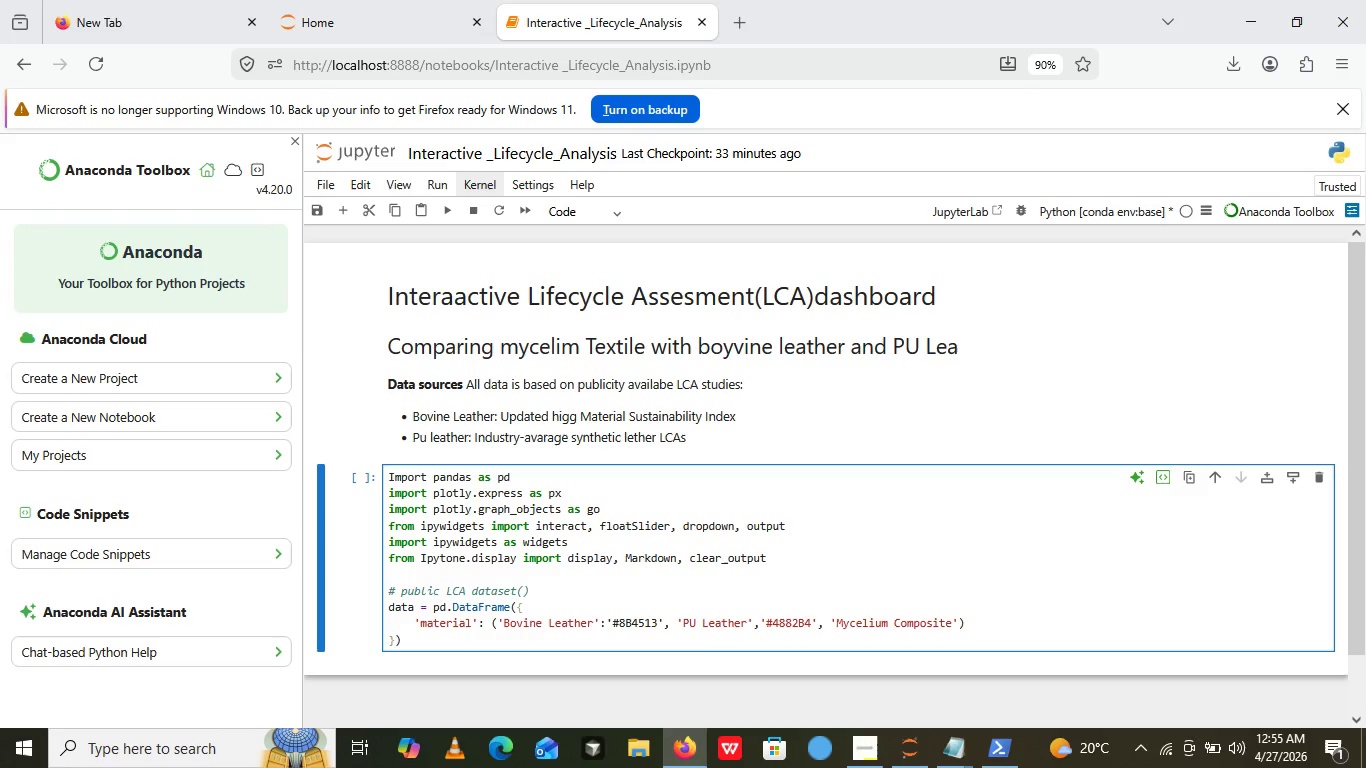 
key(E)
 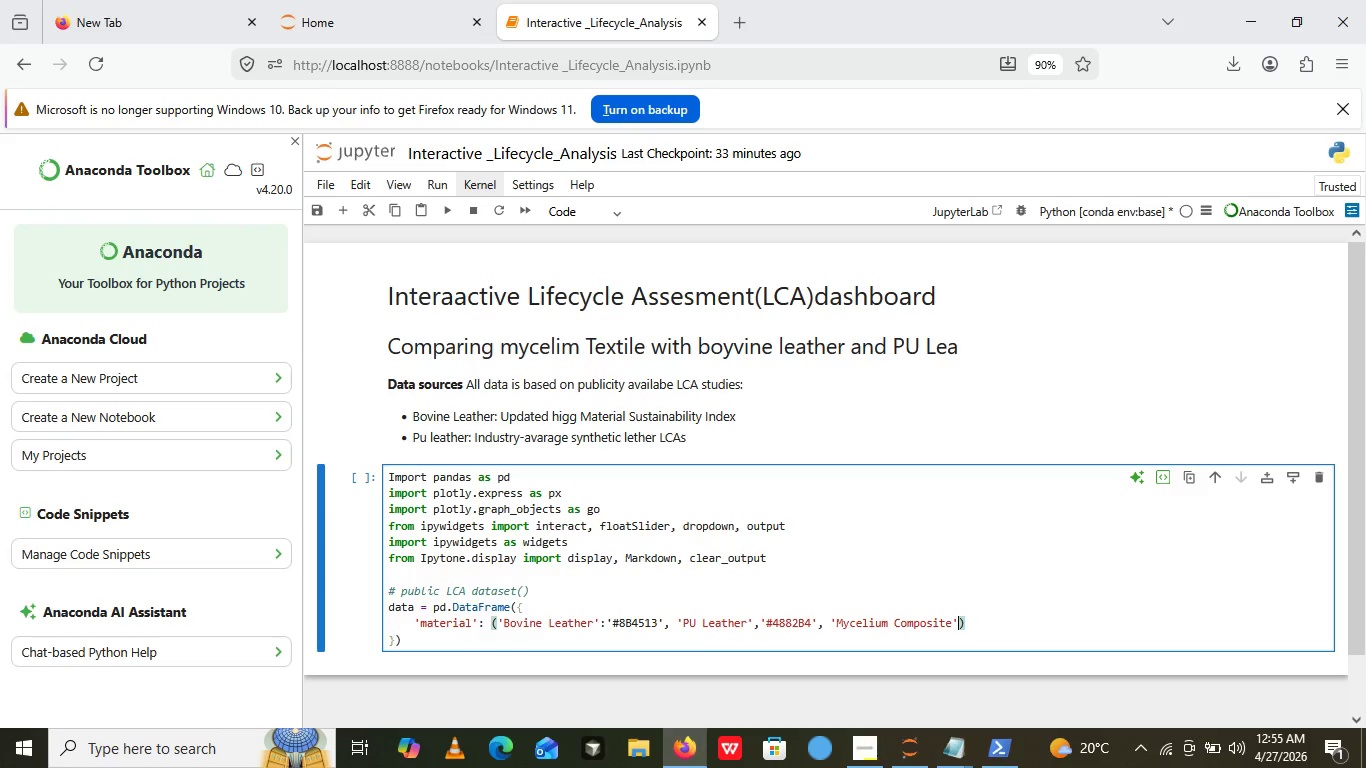 
key(ArrowRight)
 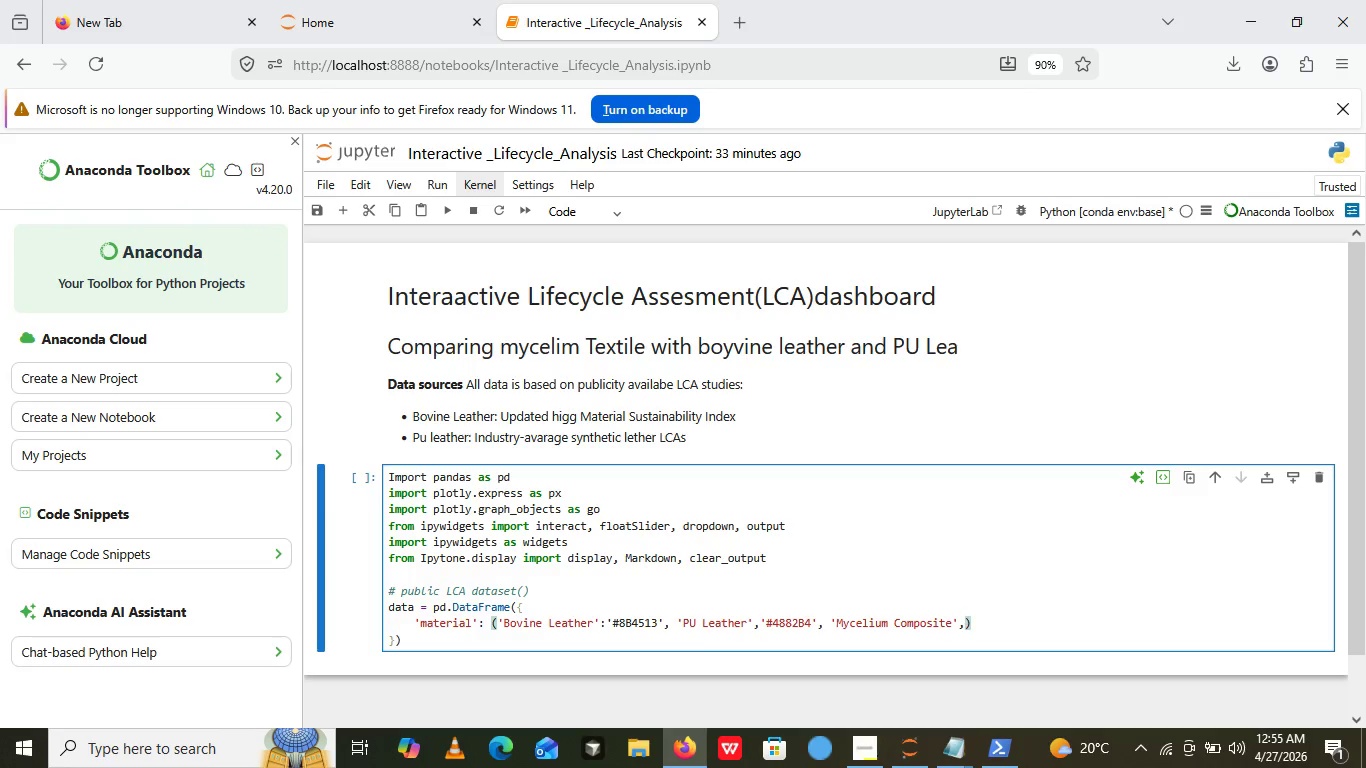 
key(Comma)
 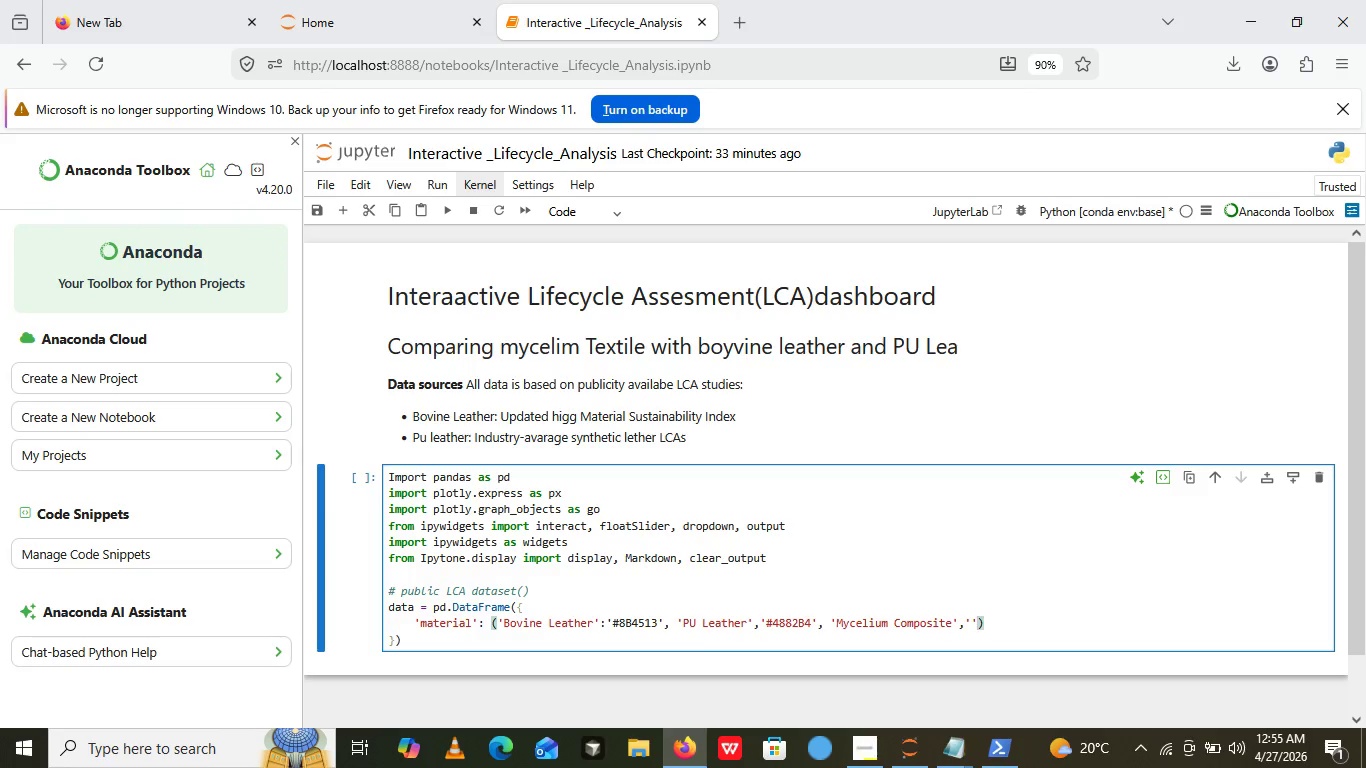 
key(Quote)
 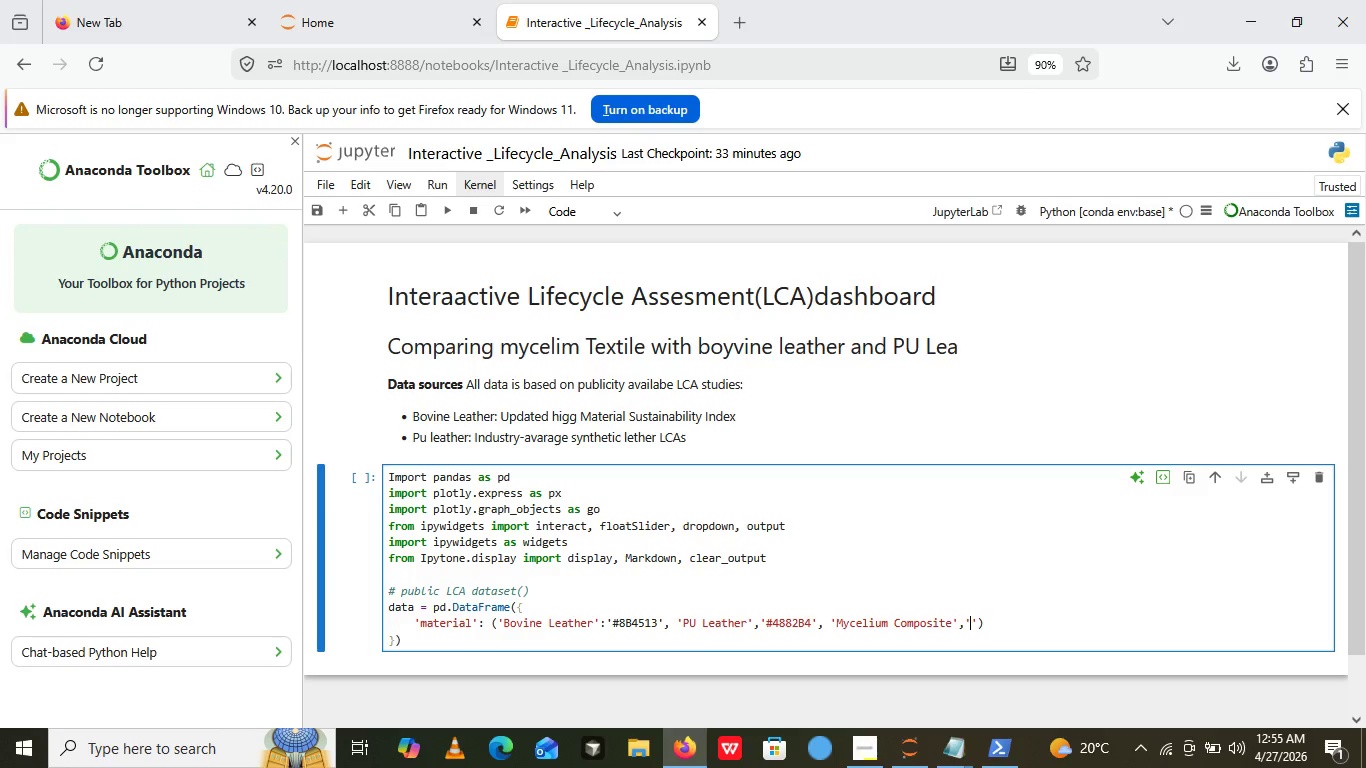 
key(Quote)
 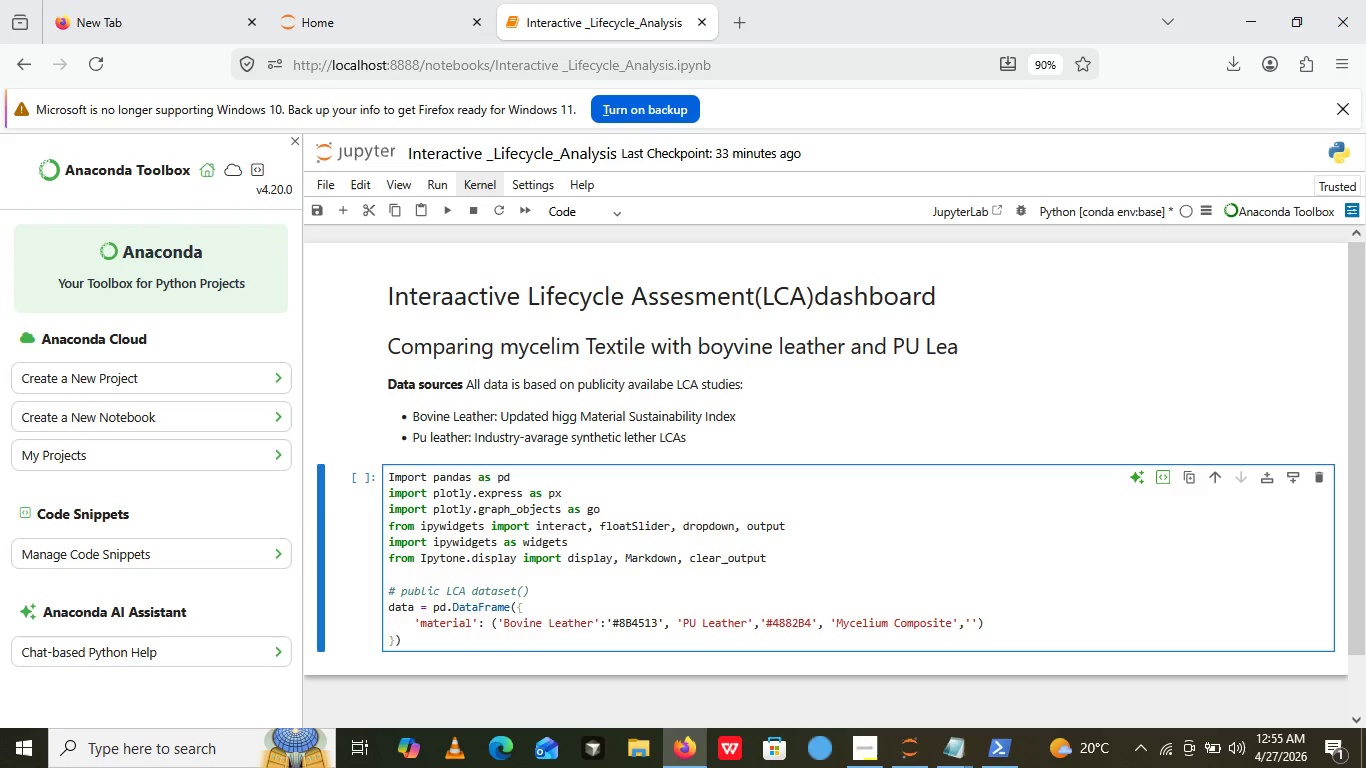 
key(ArrowLeft)
 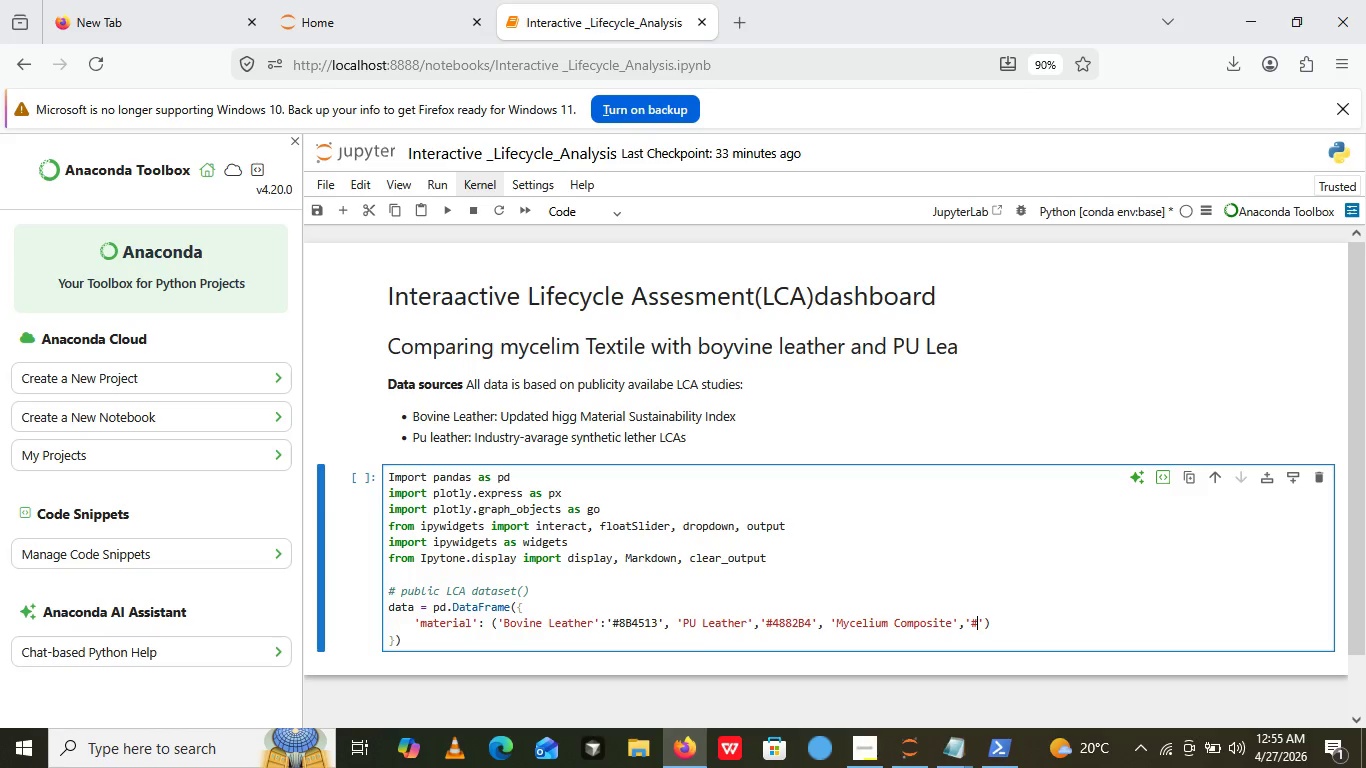 
type(#228B)
 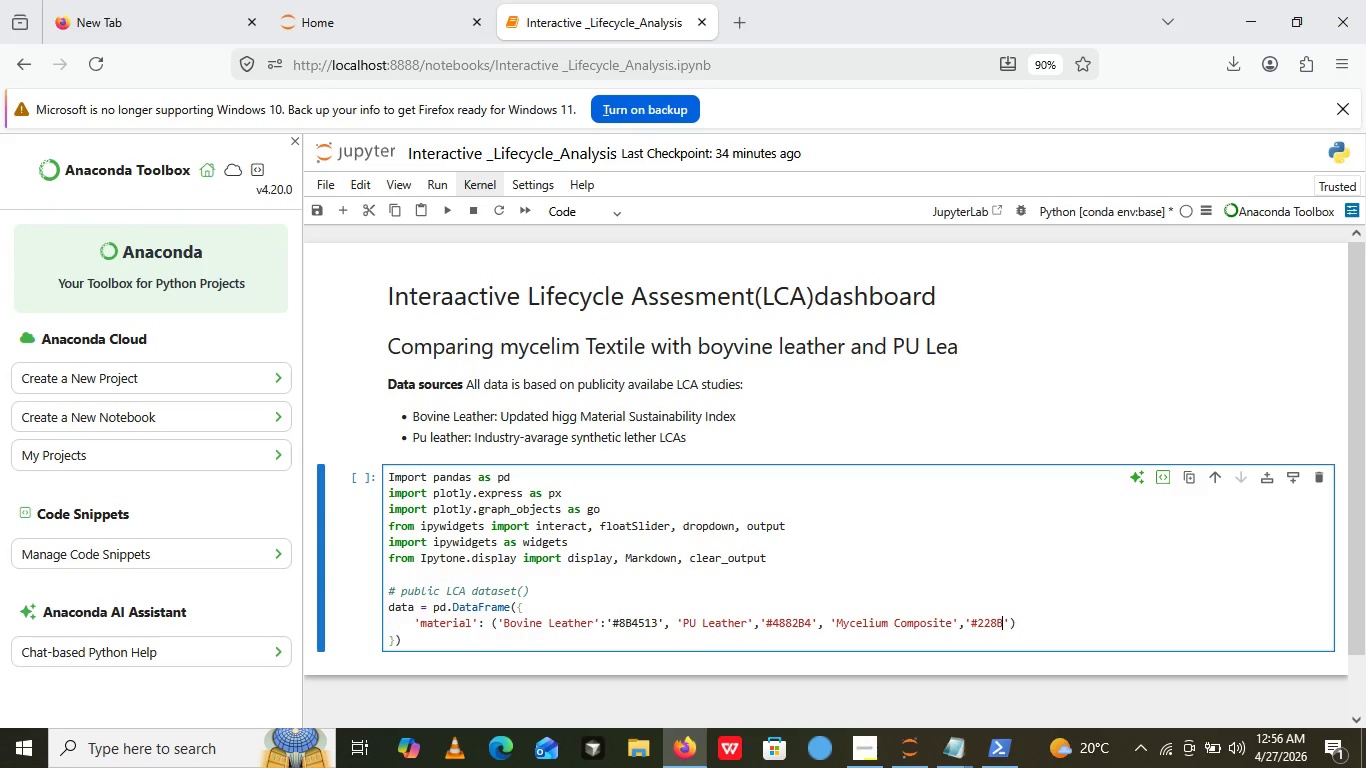 
type(22)
 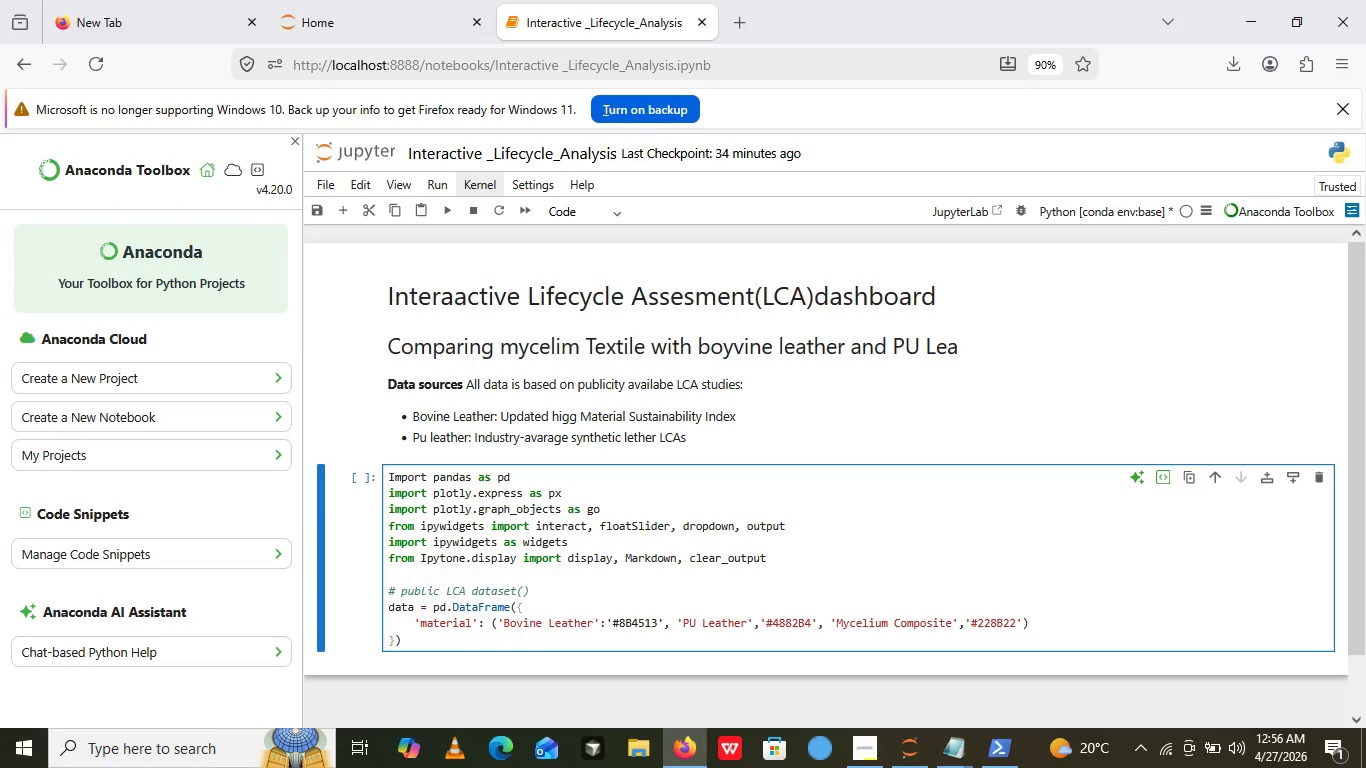 
wait(51.83)
 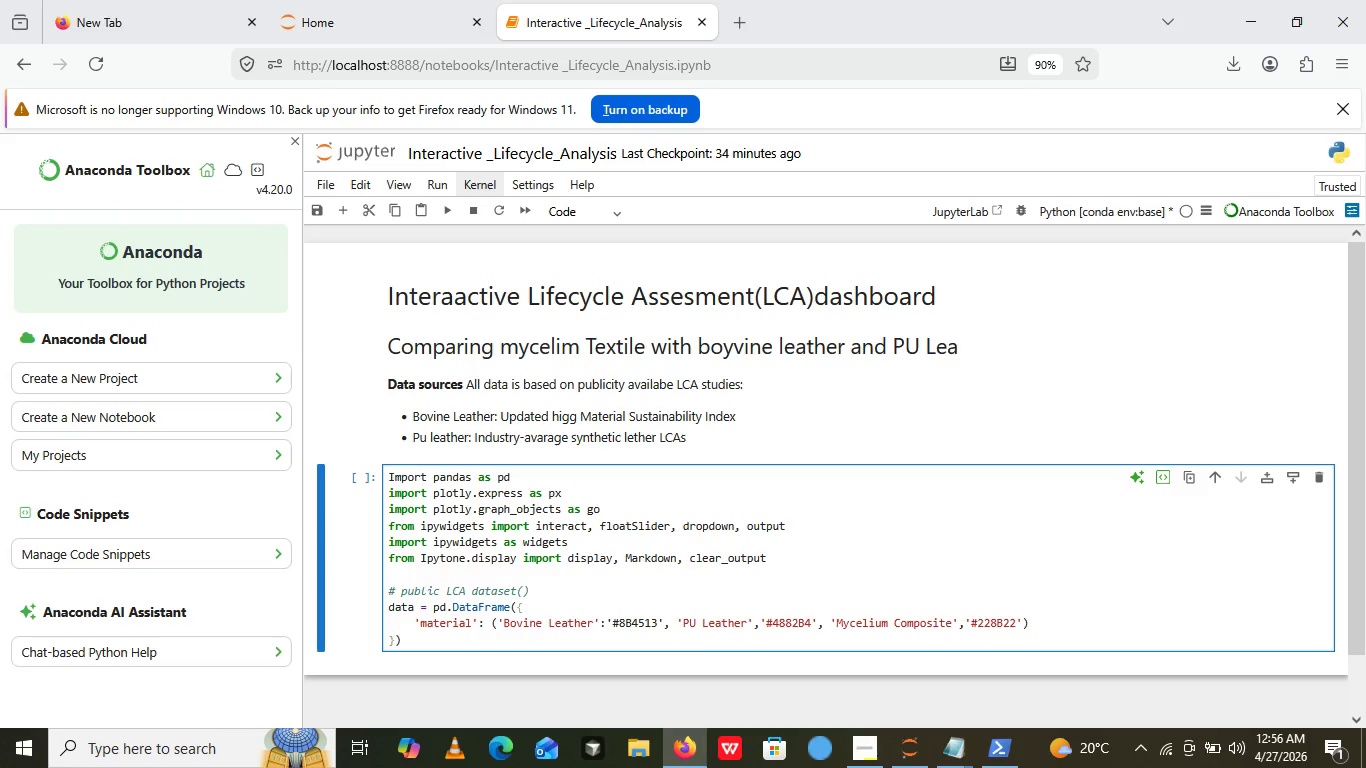 
left_click([1043, 622])
 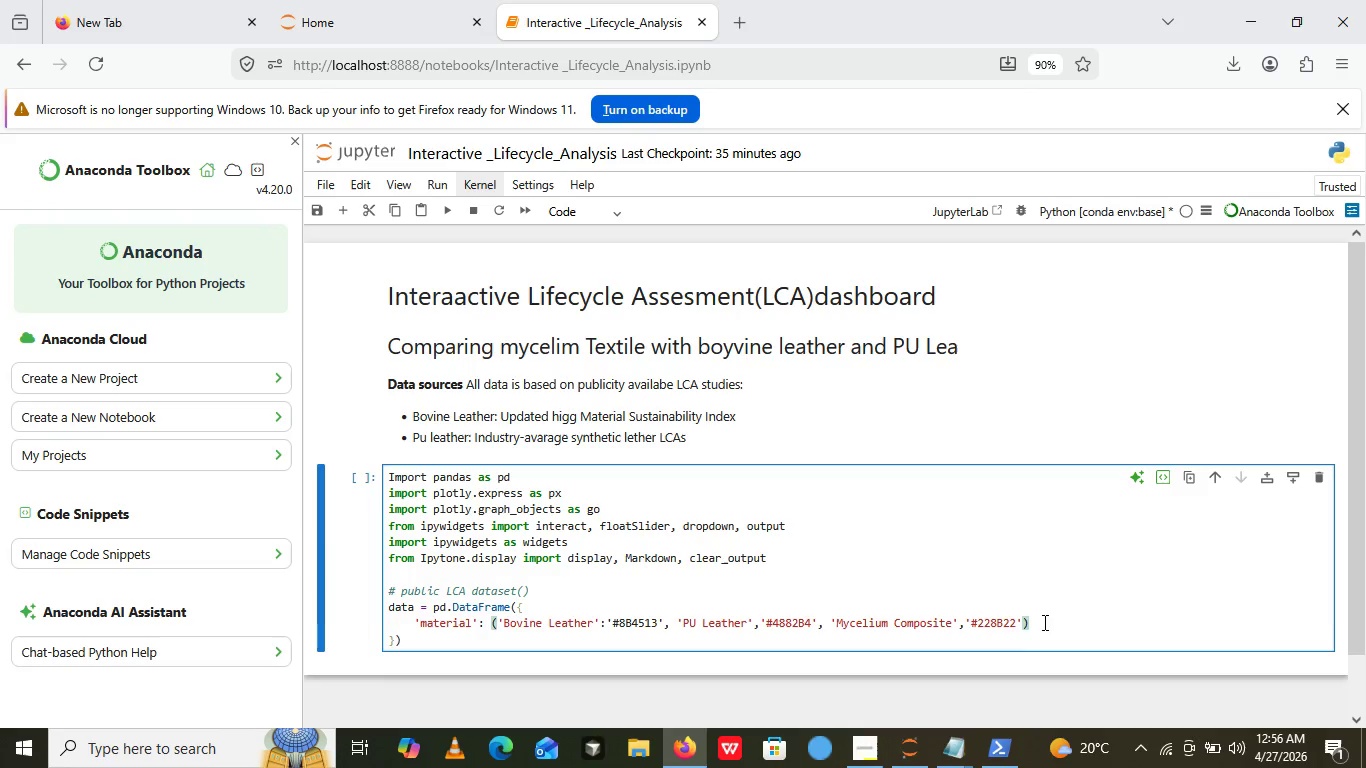 
key(Enter)
 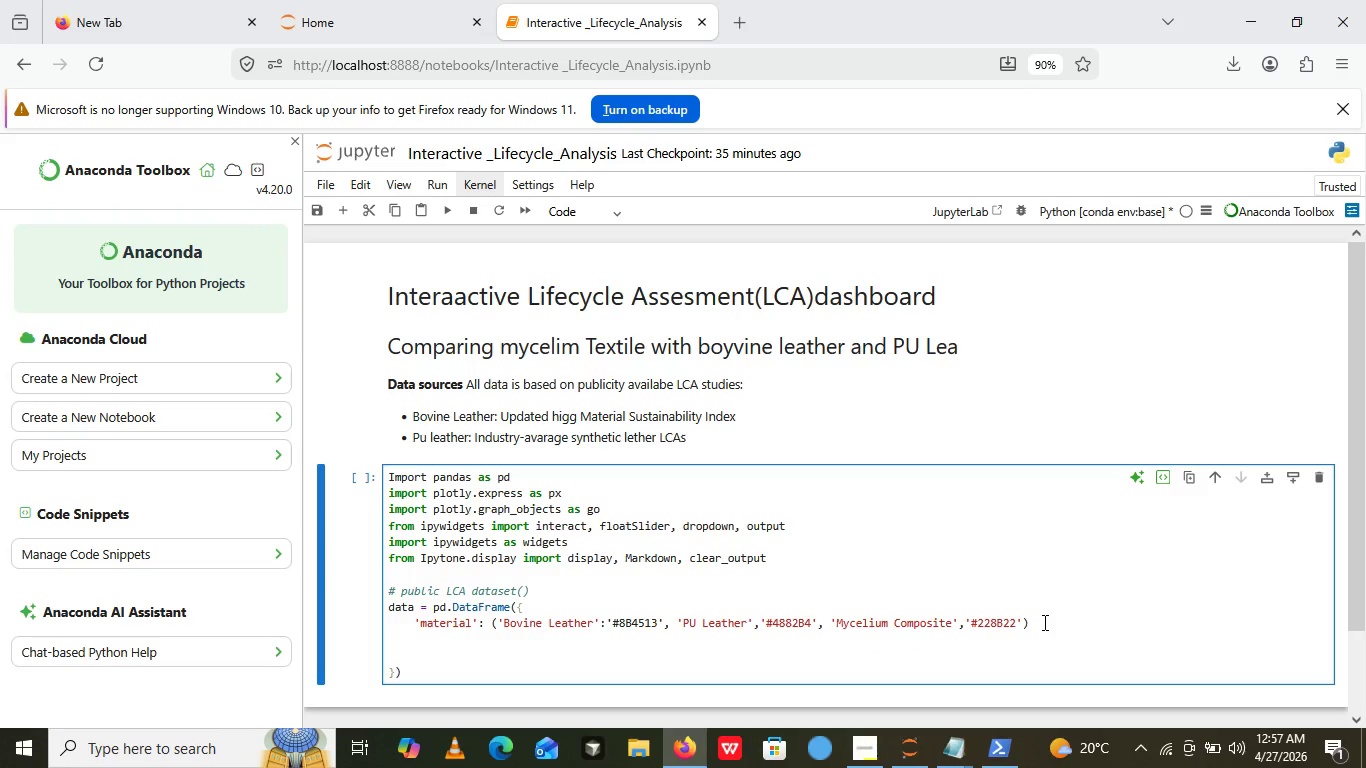 
key(Enter)
 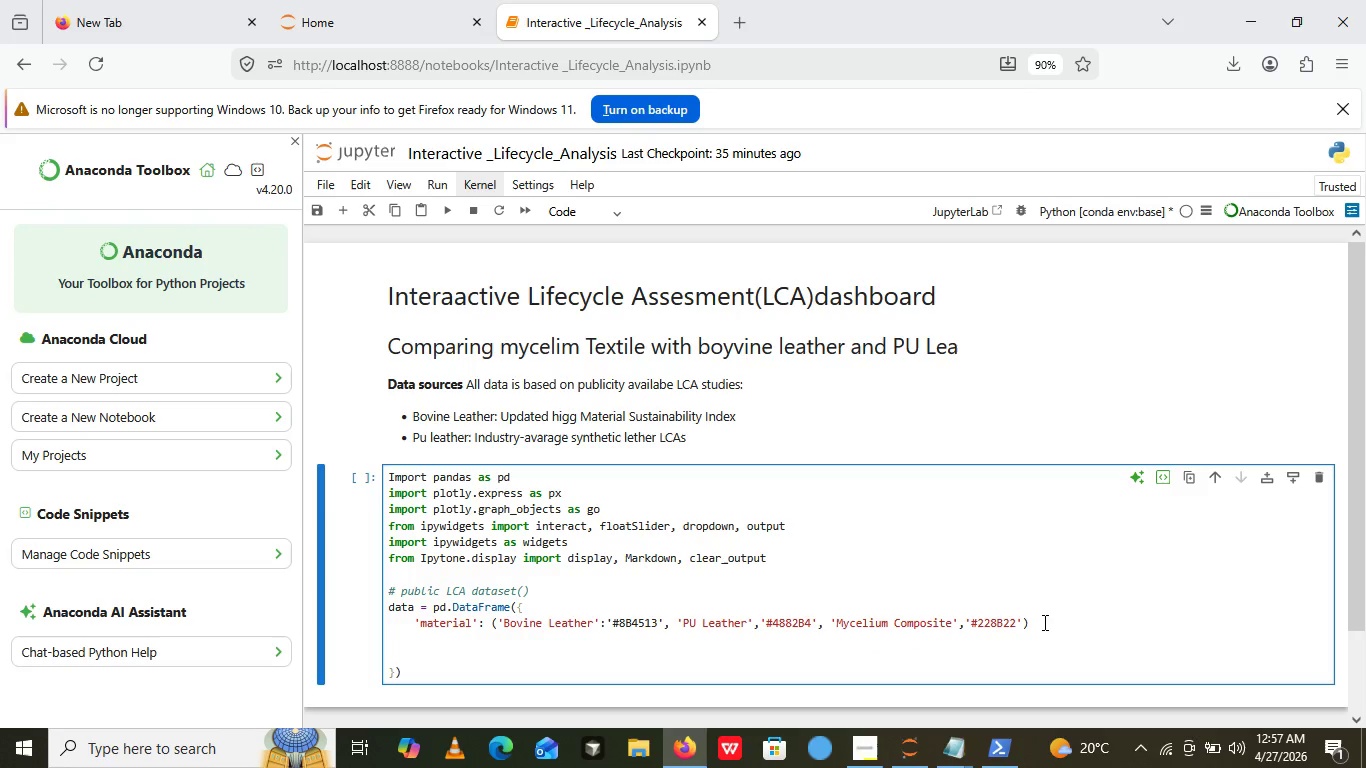 
type(# public LCA dataset)
 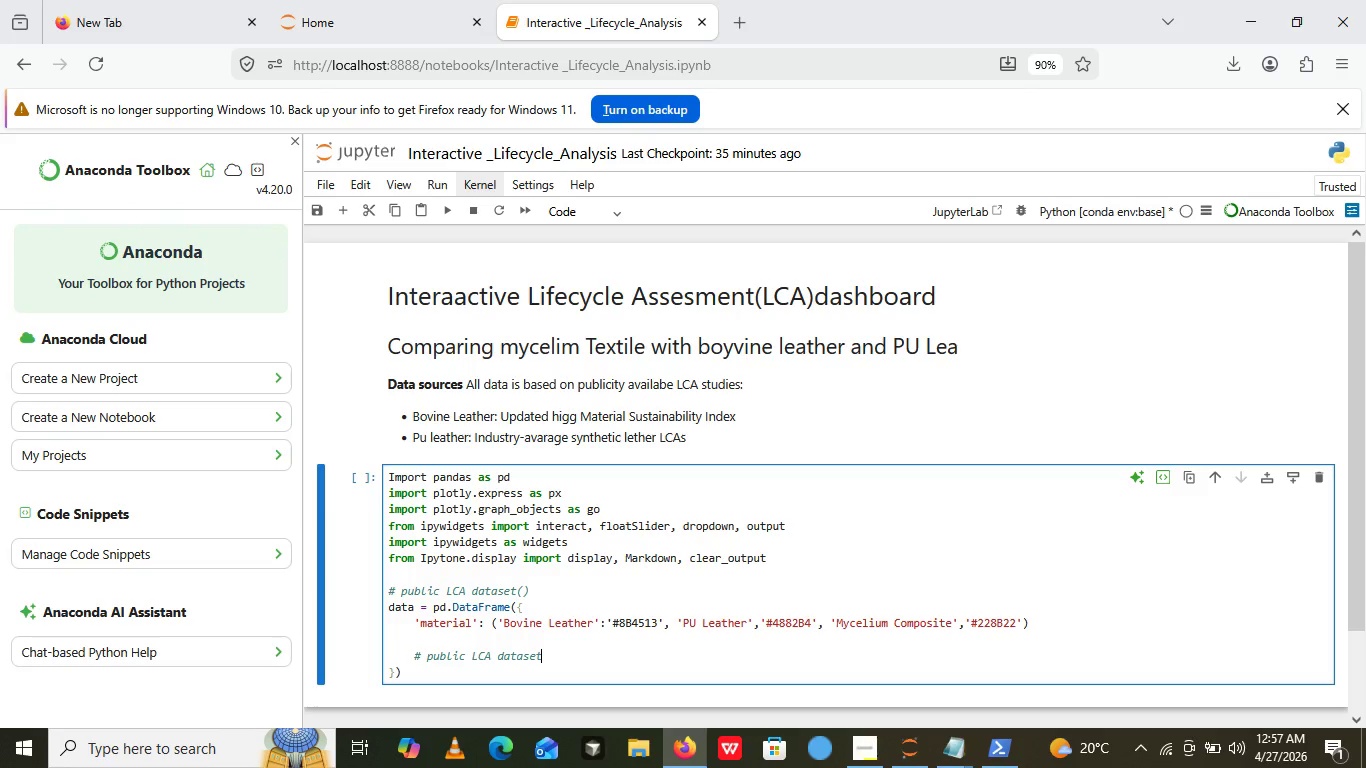 
wait(6.92)
 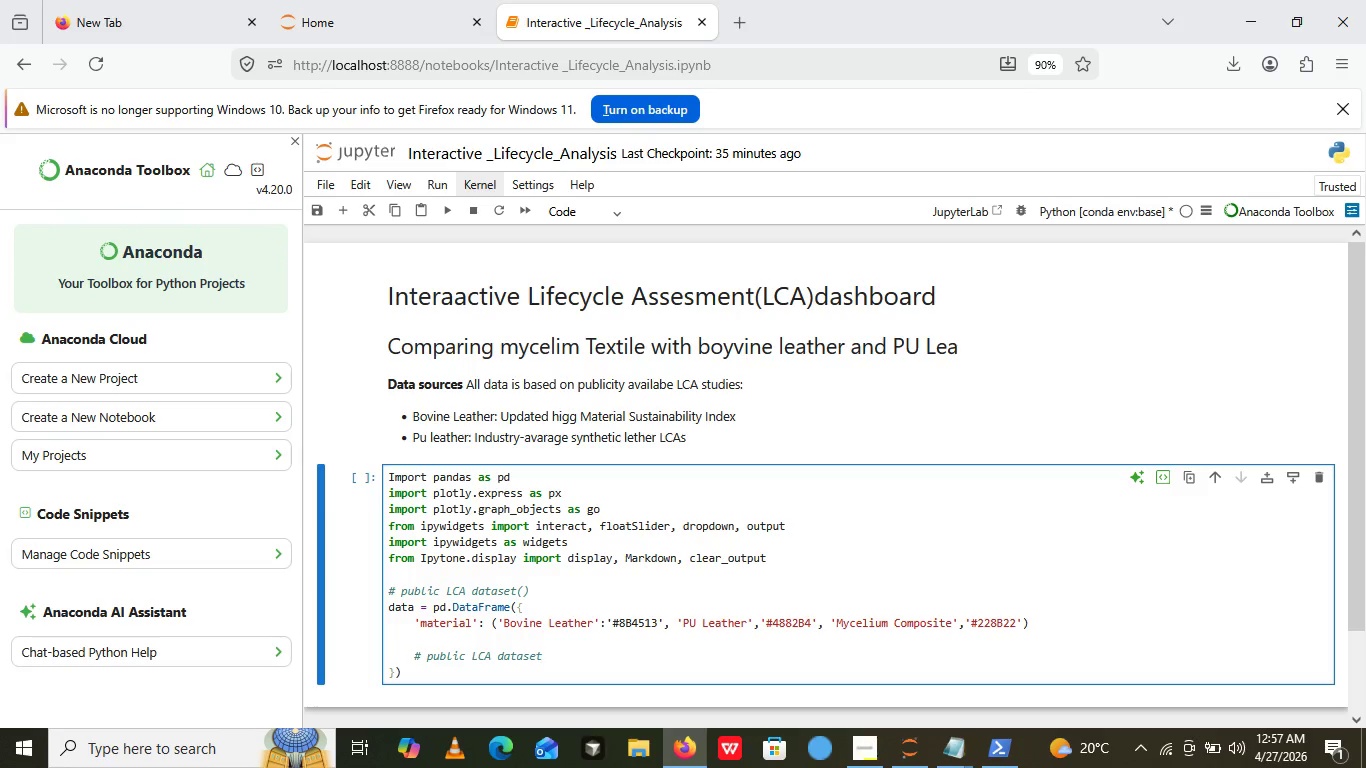 
hold_key(key=Backspace, duration=0.83)
 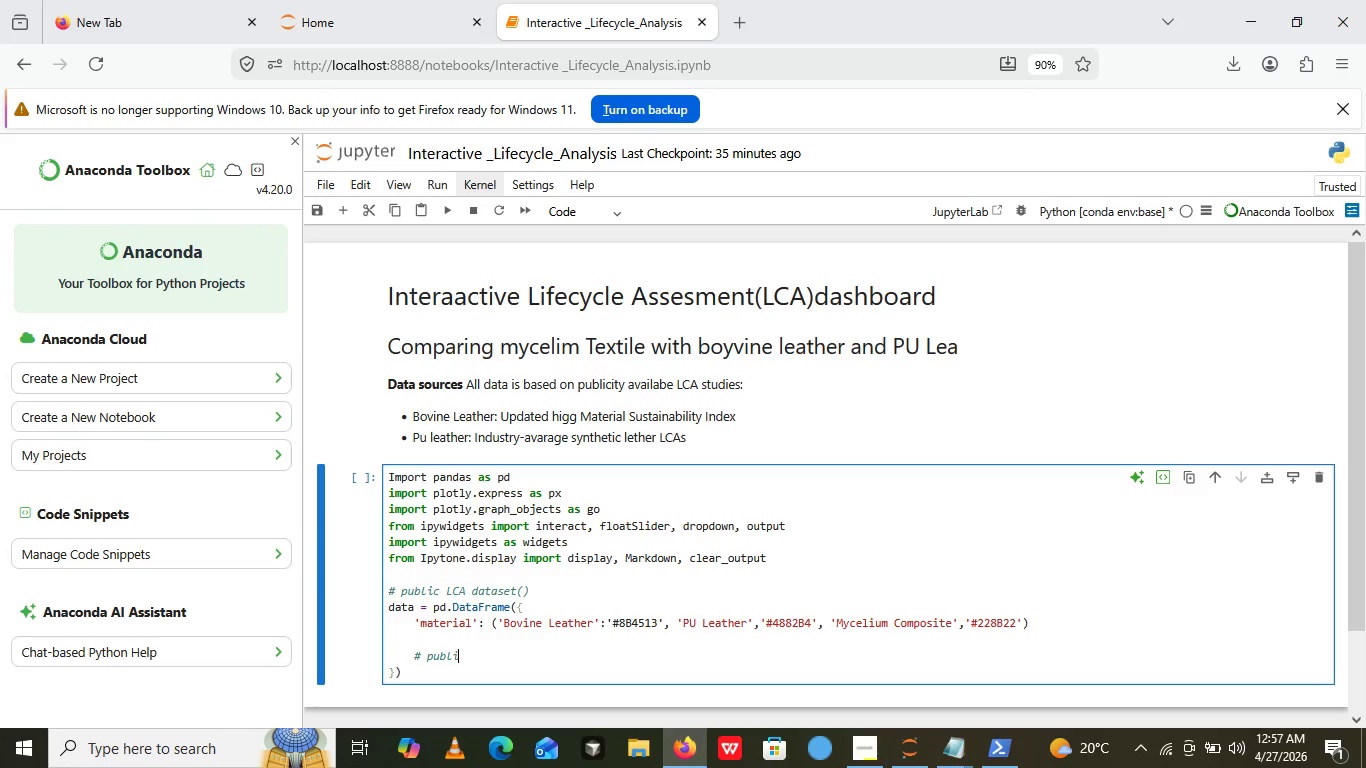 
key(Backspace)
 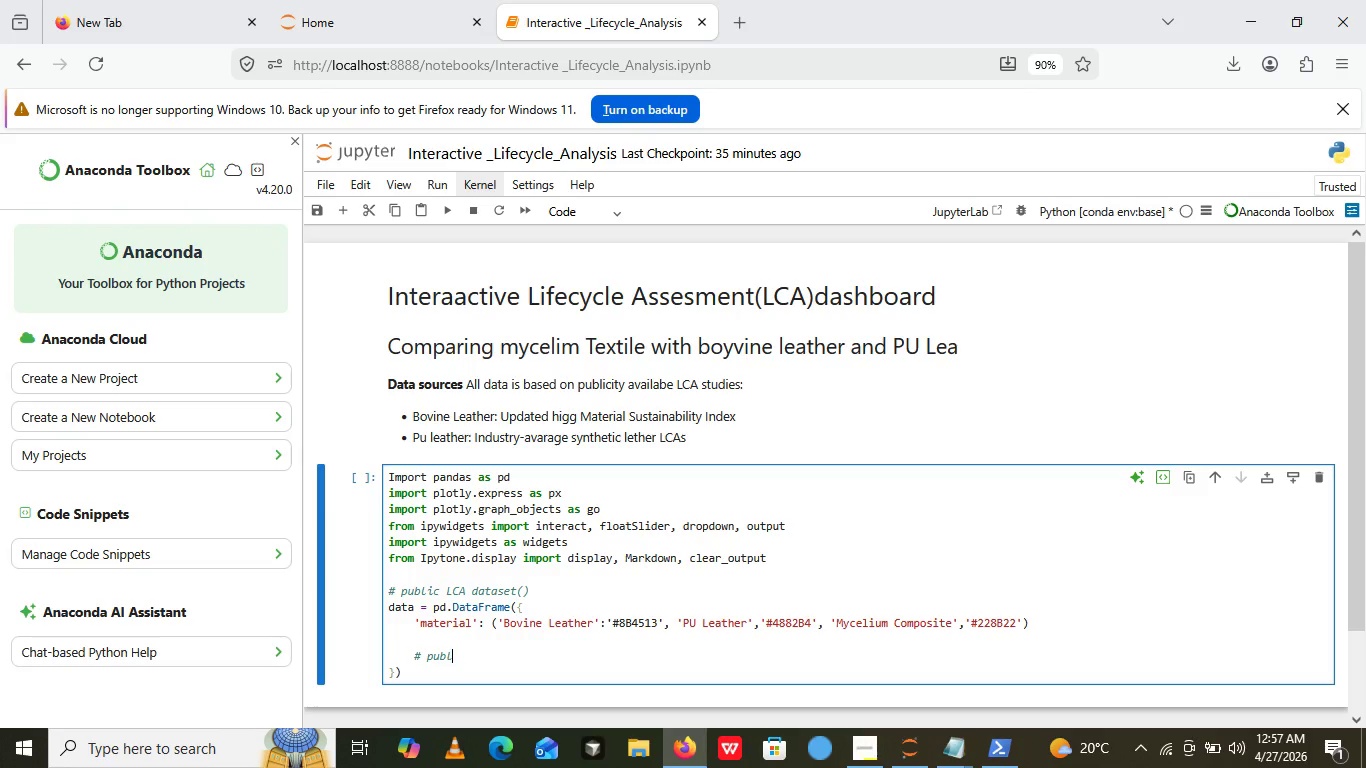 
hold_key(key=Backspace, duration=0.5)
 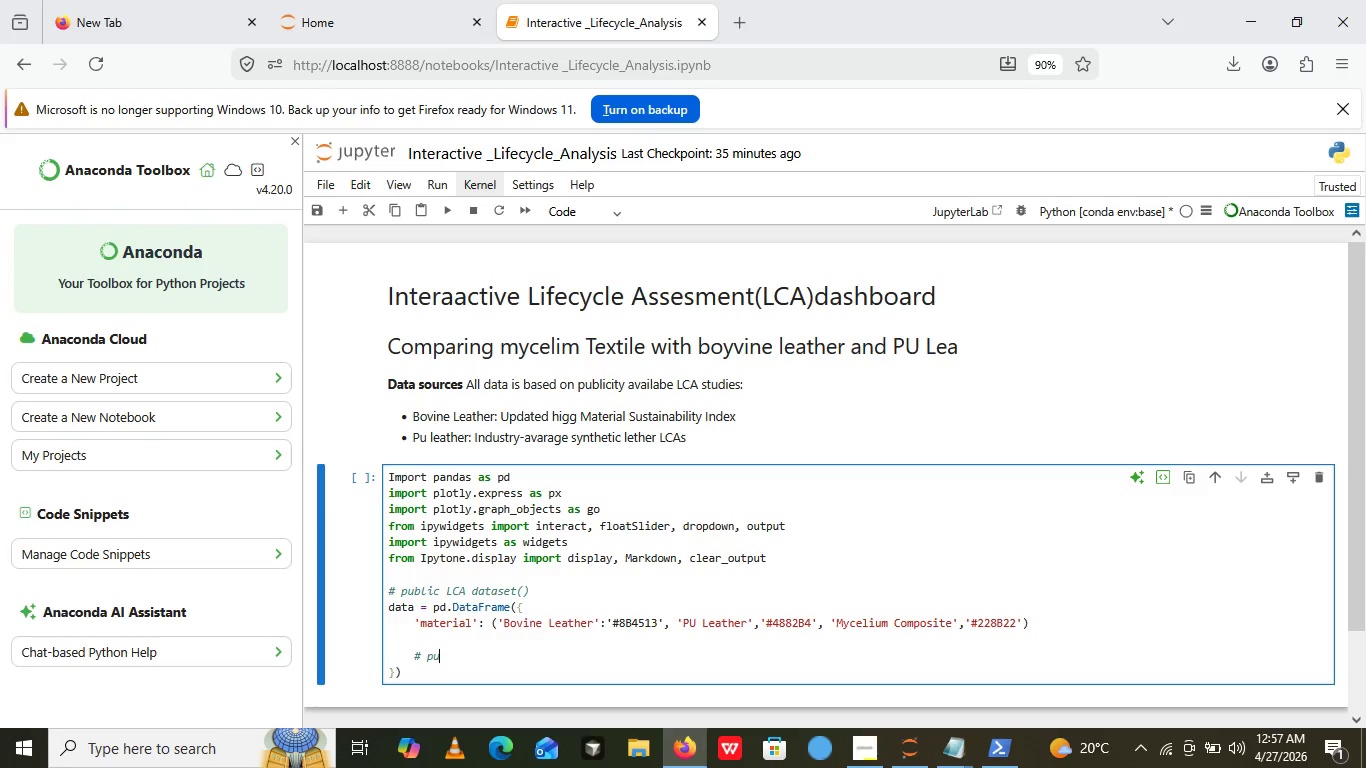 
key(Backspace)
 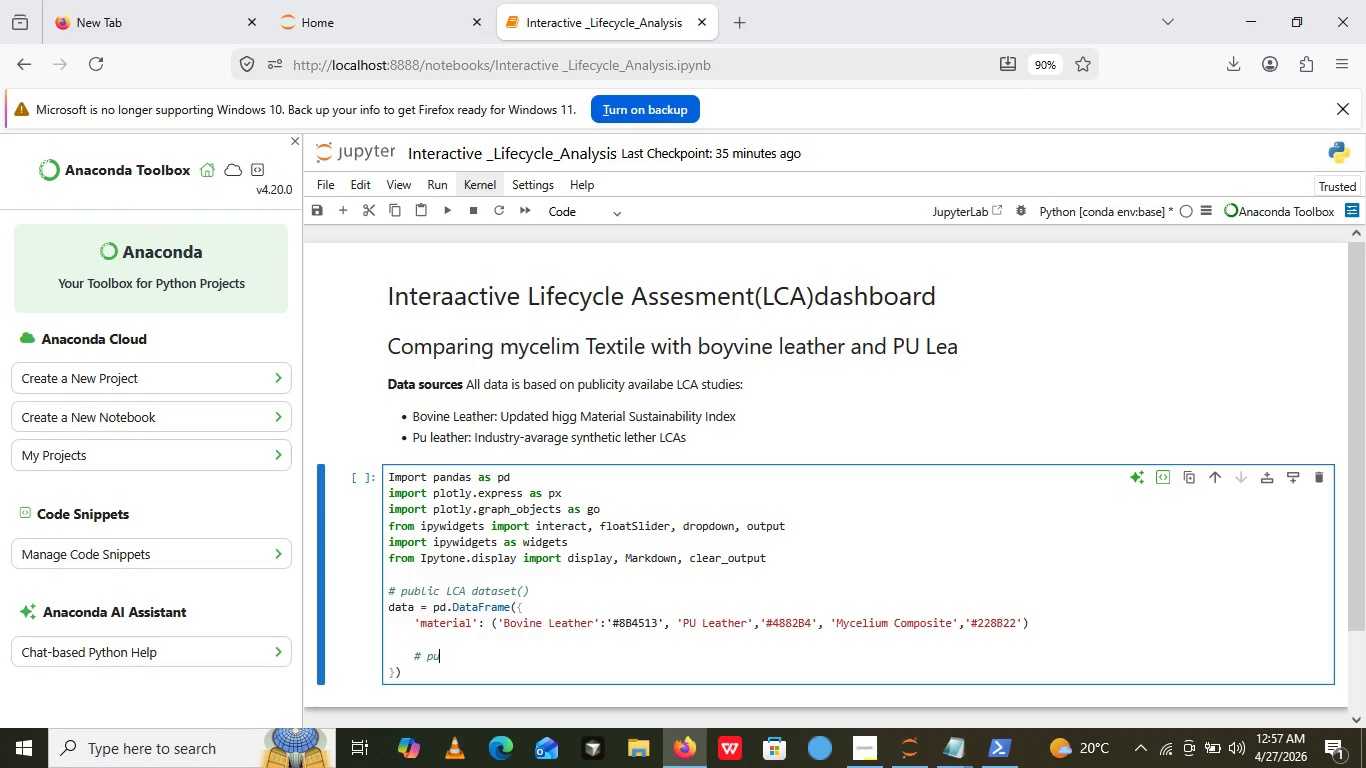 
key(Backspace)
 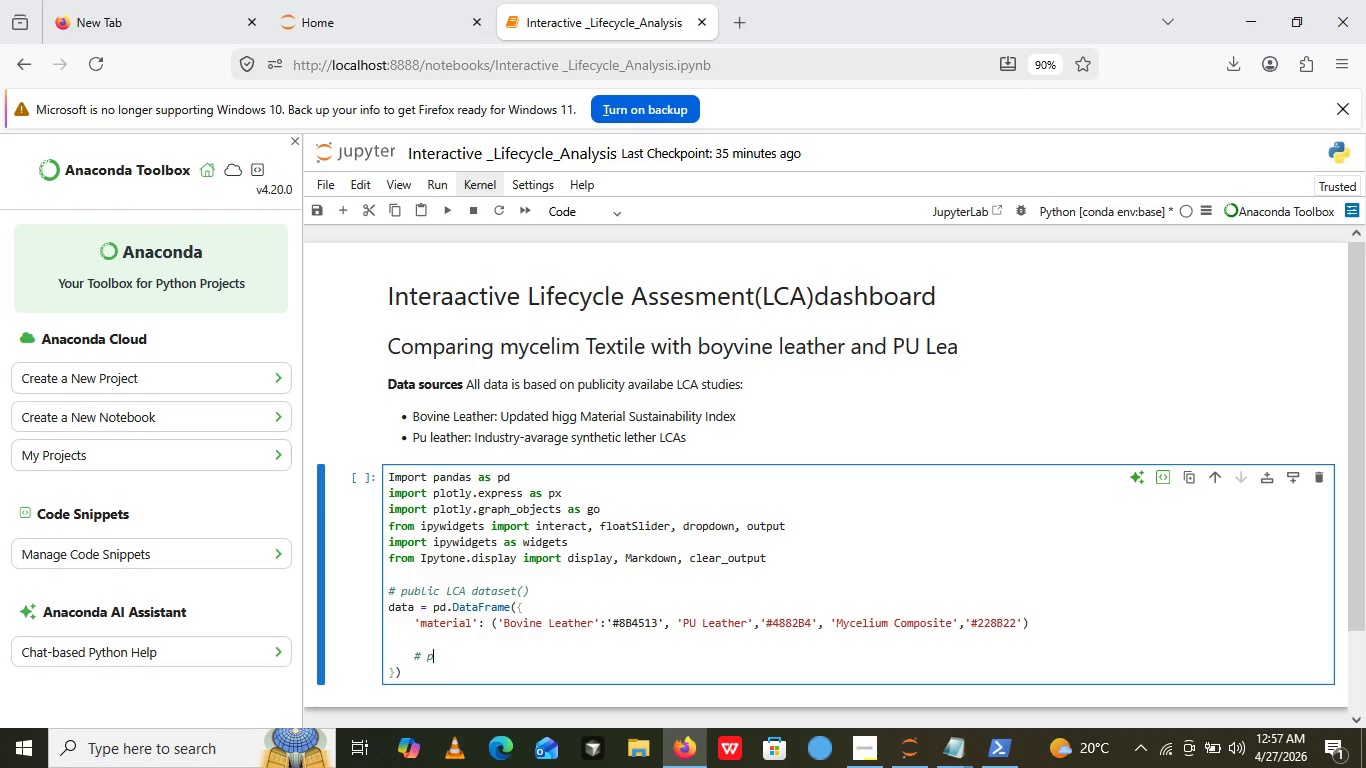 
key(Backspace)
 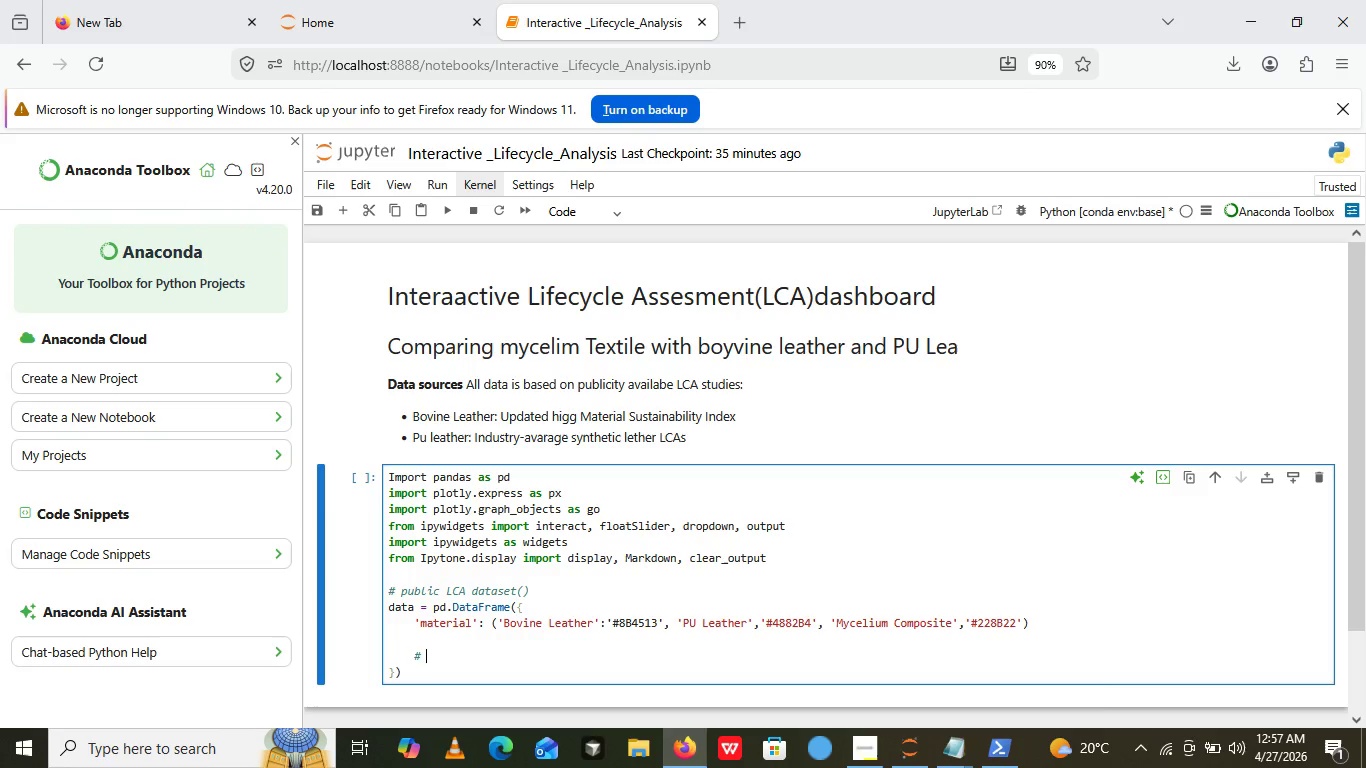 
key(Backspace)
 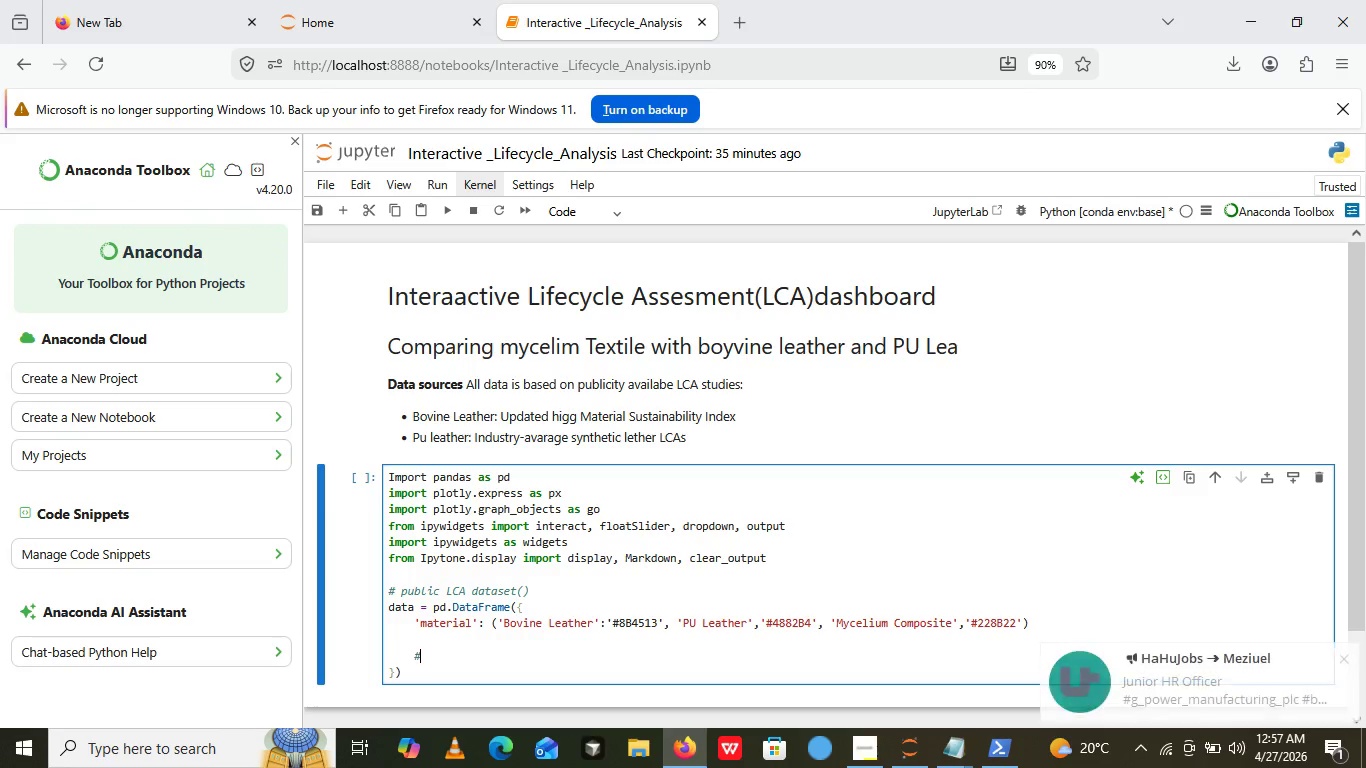 
key(Backspace)
 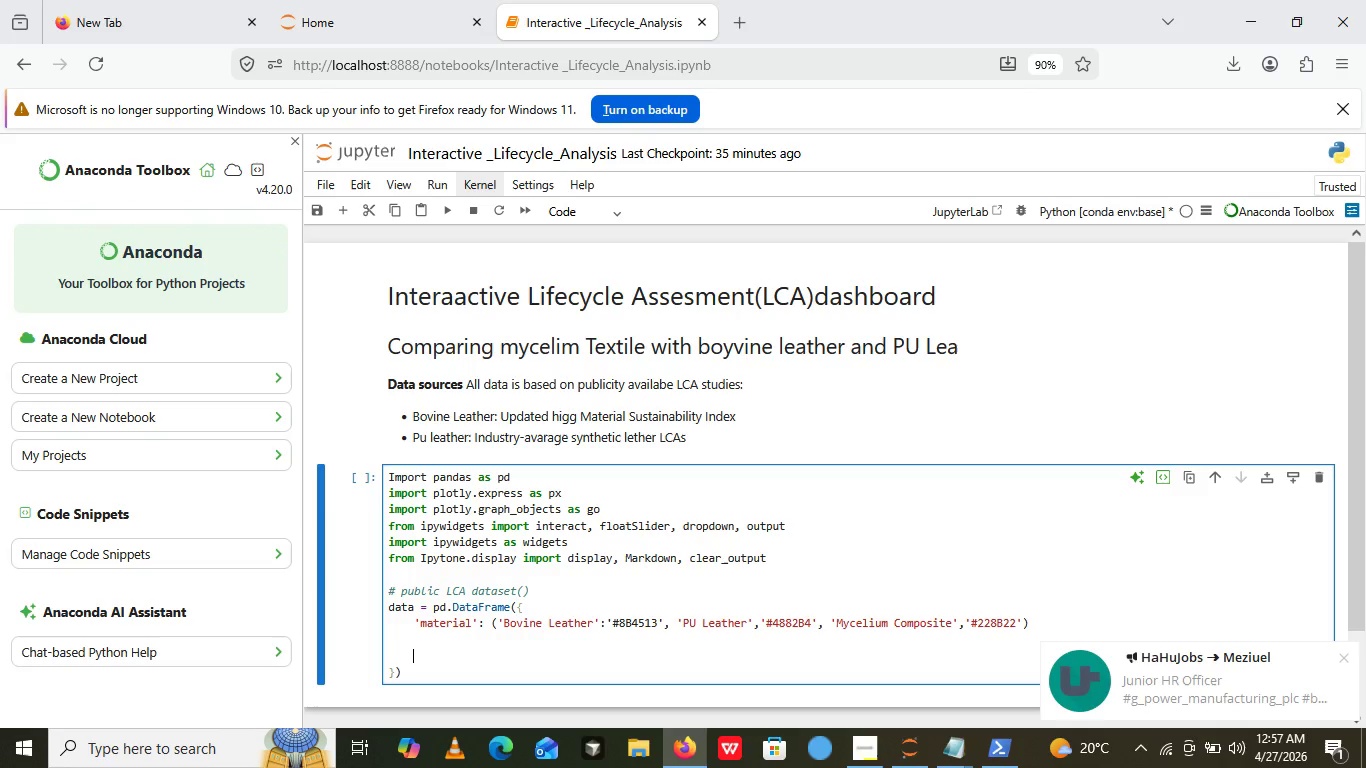 
key(Backspace)
 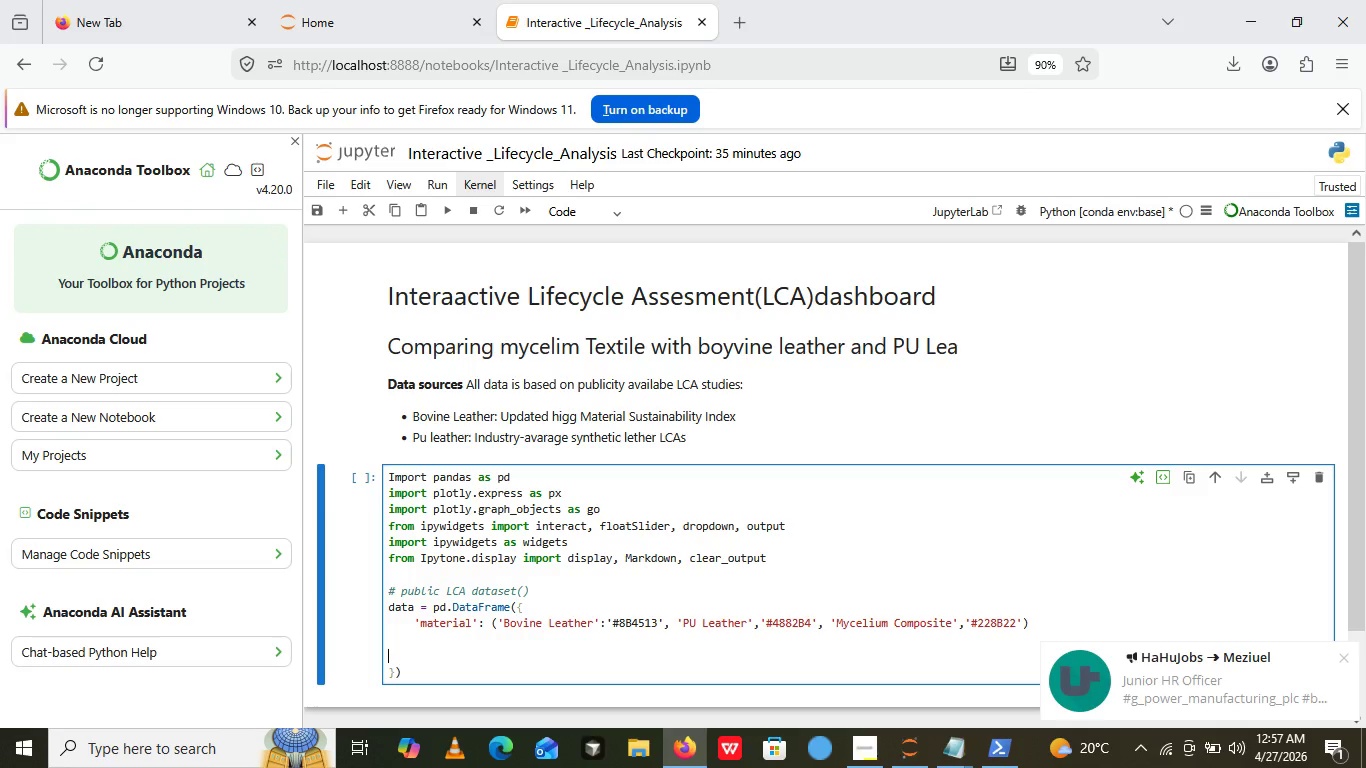 
key(Backspace)
 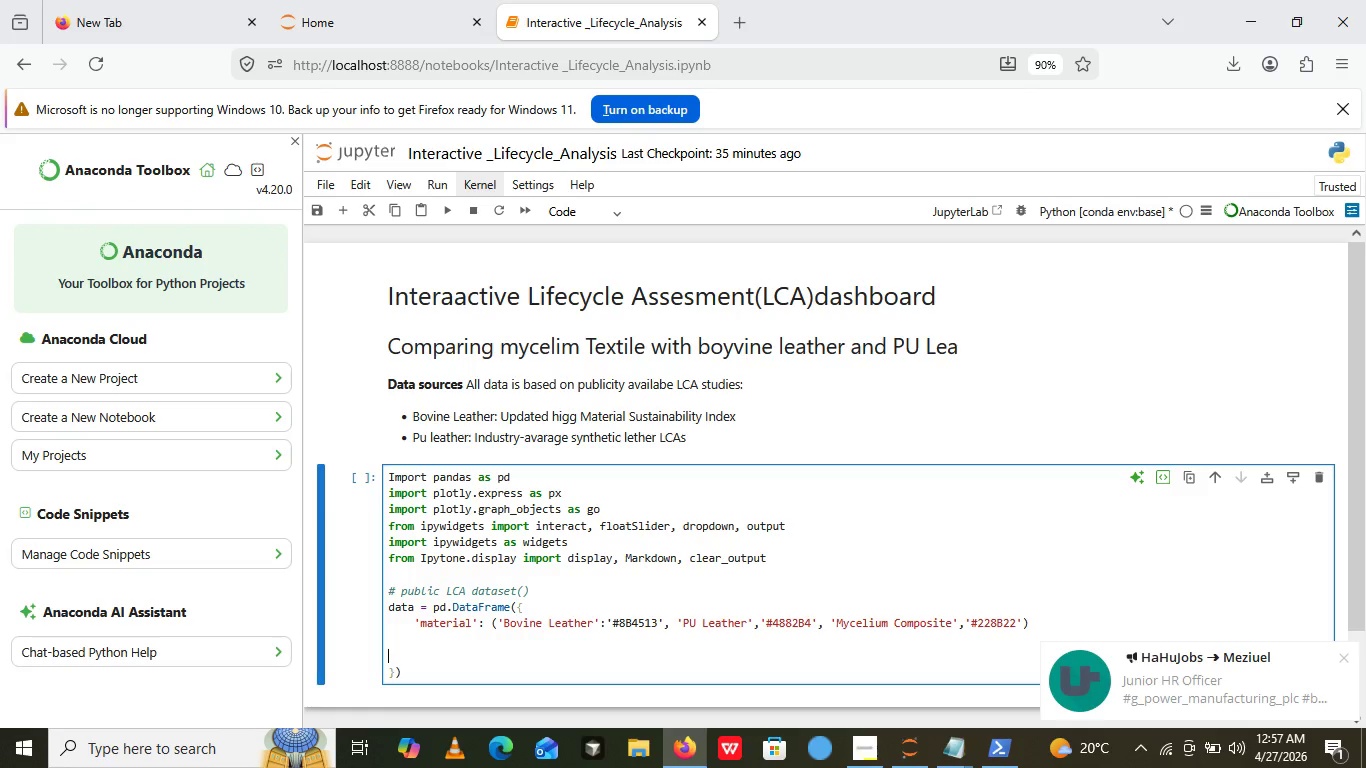 
key(Backspace)
 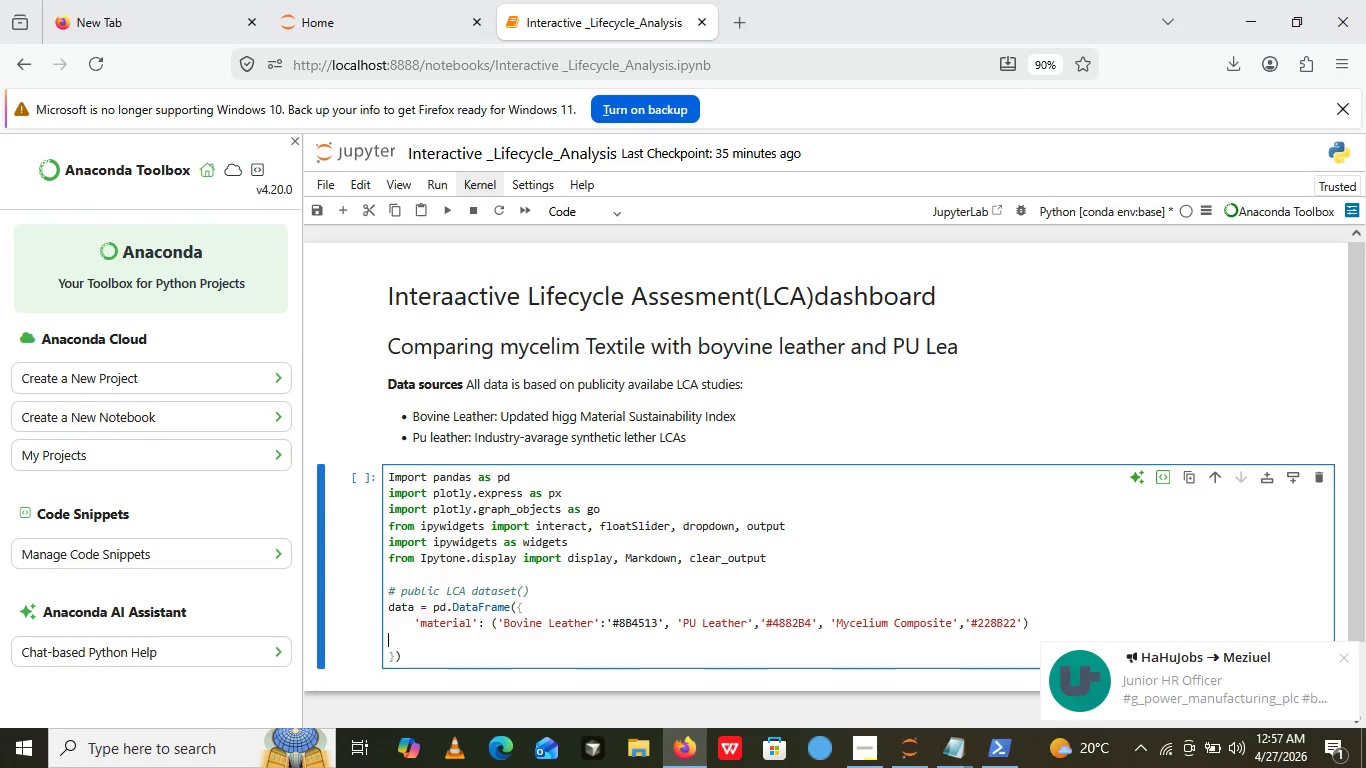 
key(Backspace)
 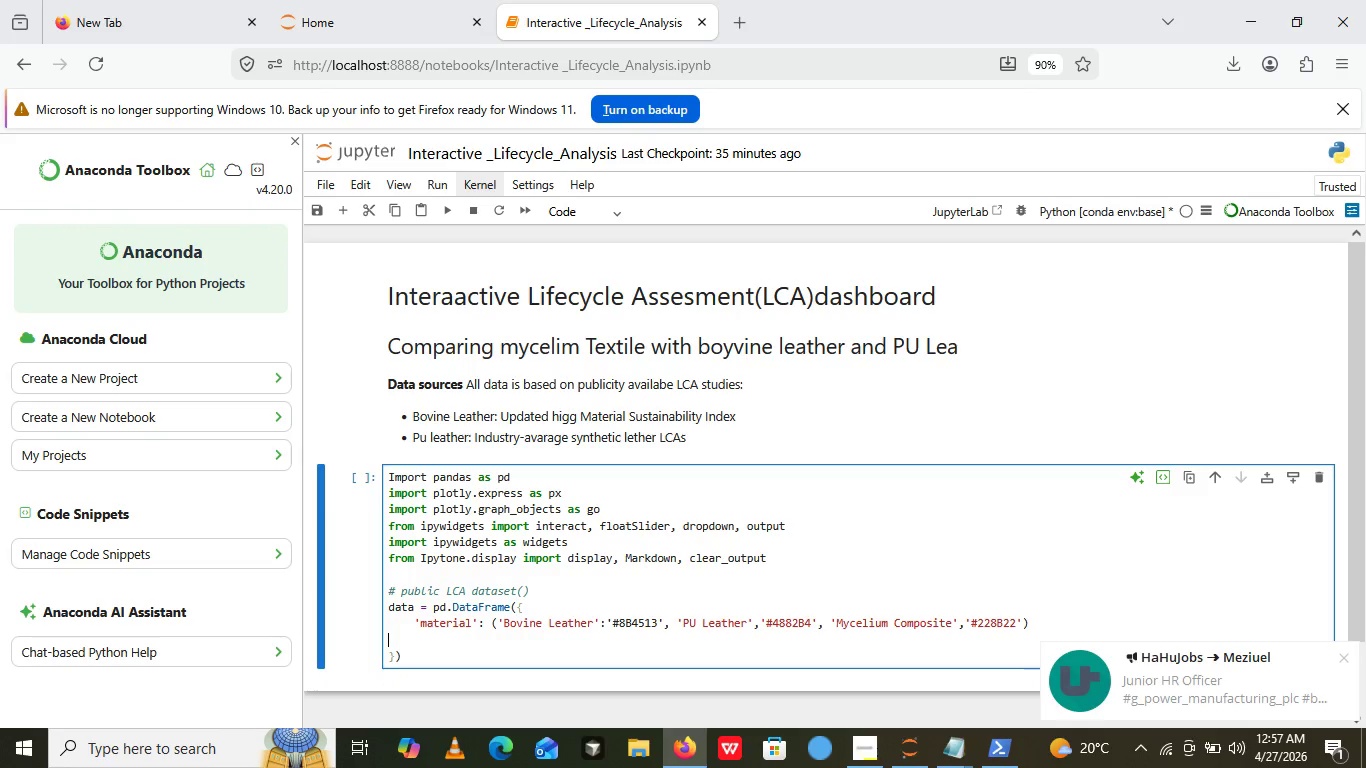 
key(Backspace)
 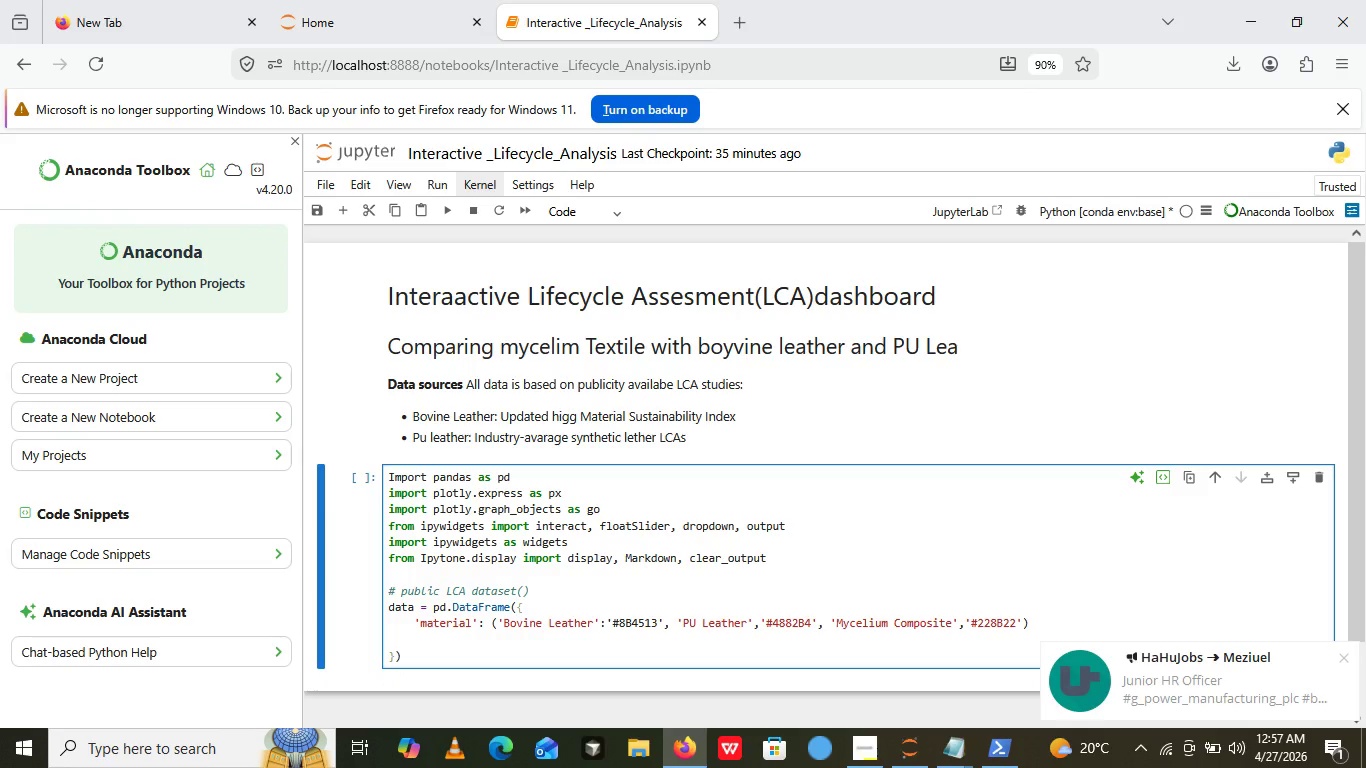 
key(Backspace)
 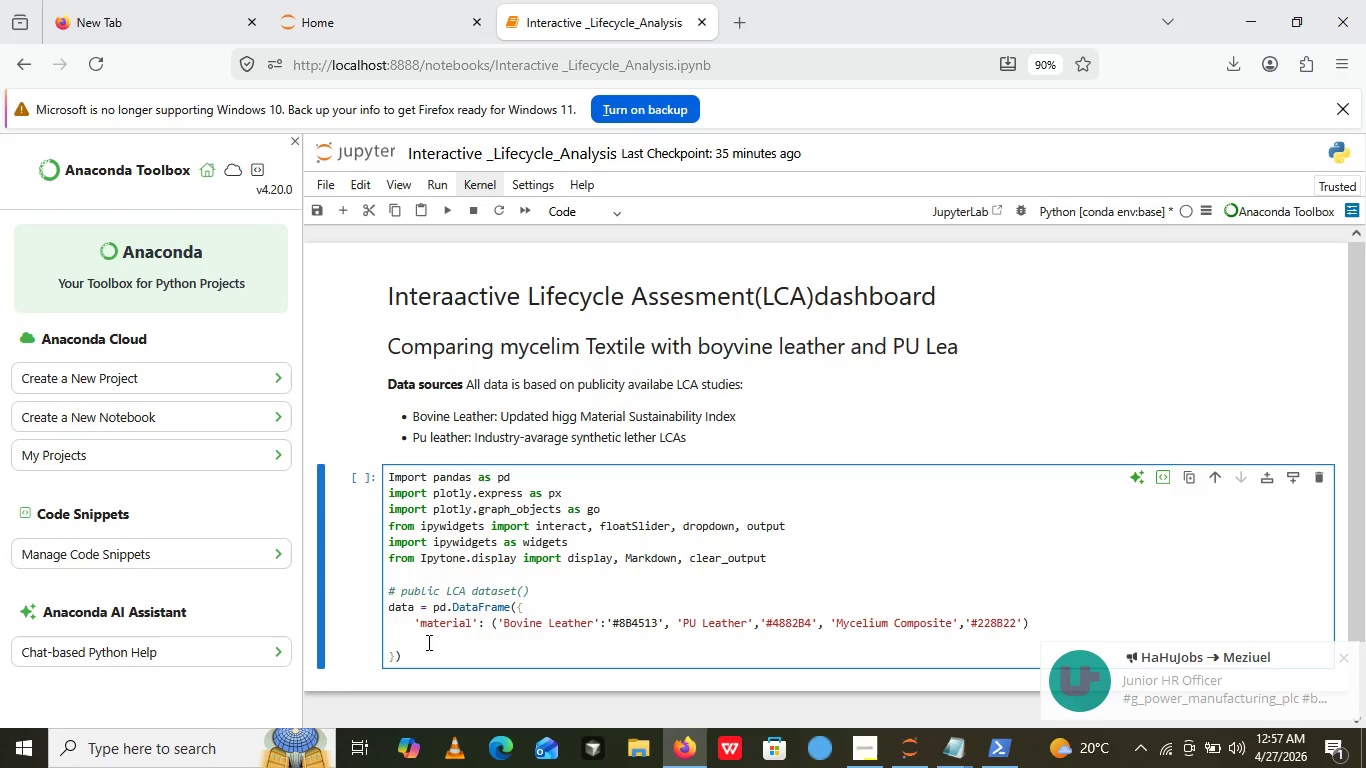 
left_click([427, 642])
 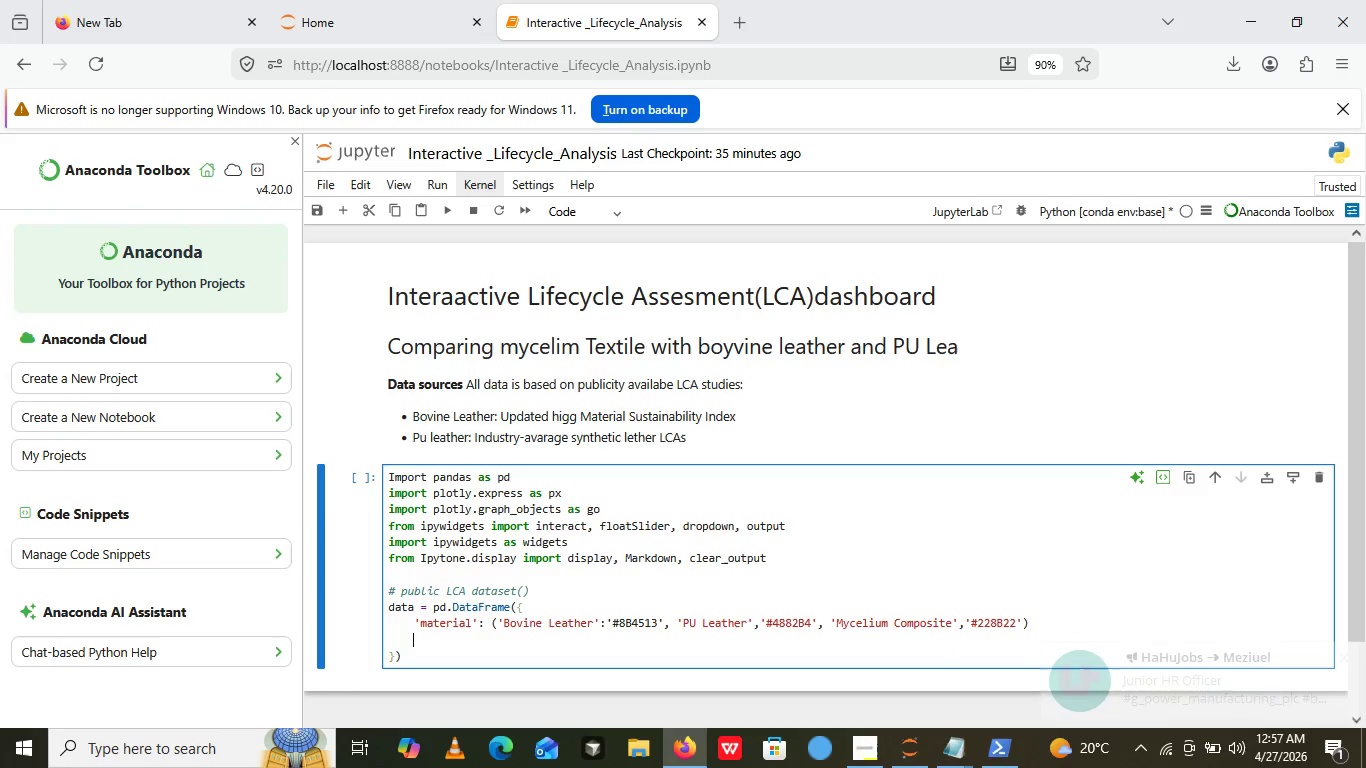 
key(Space)
 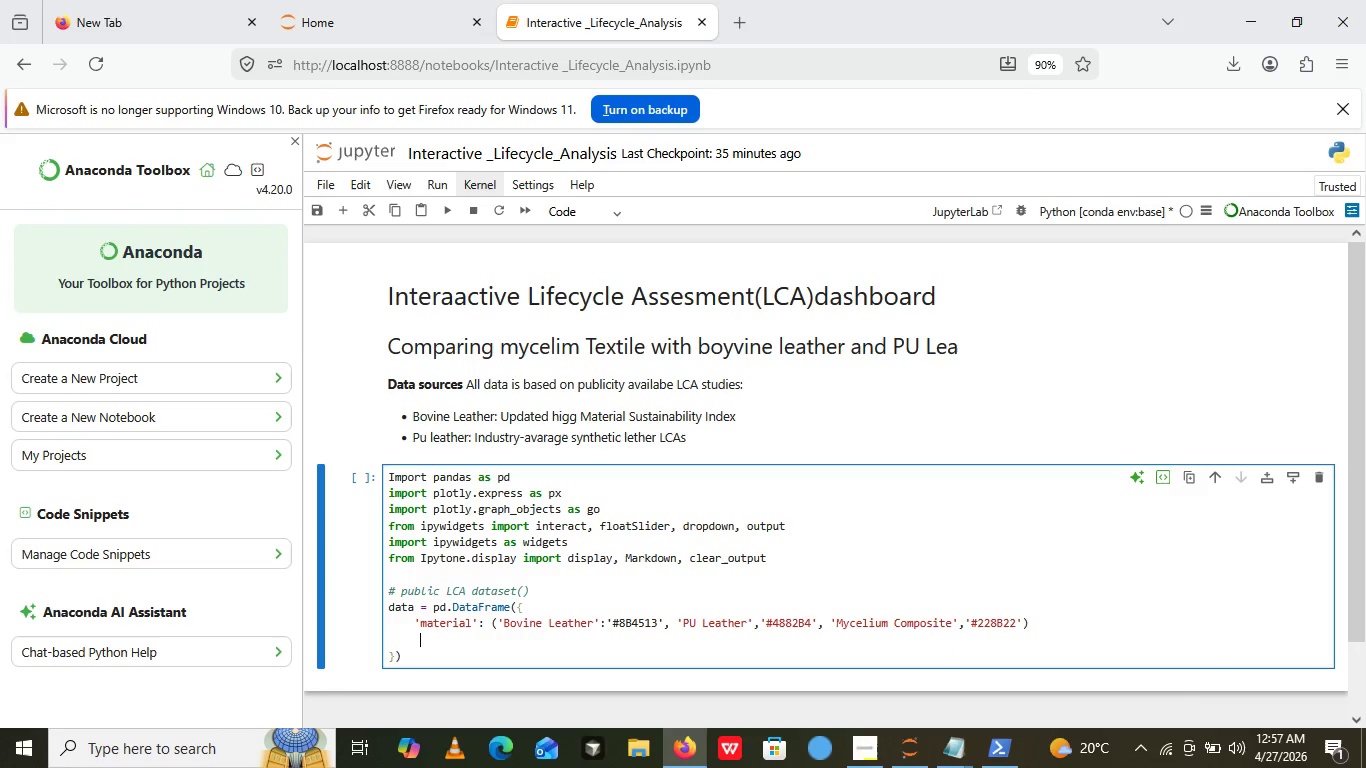 
key(Space)
 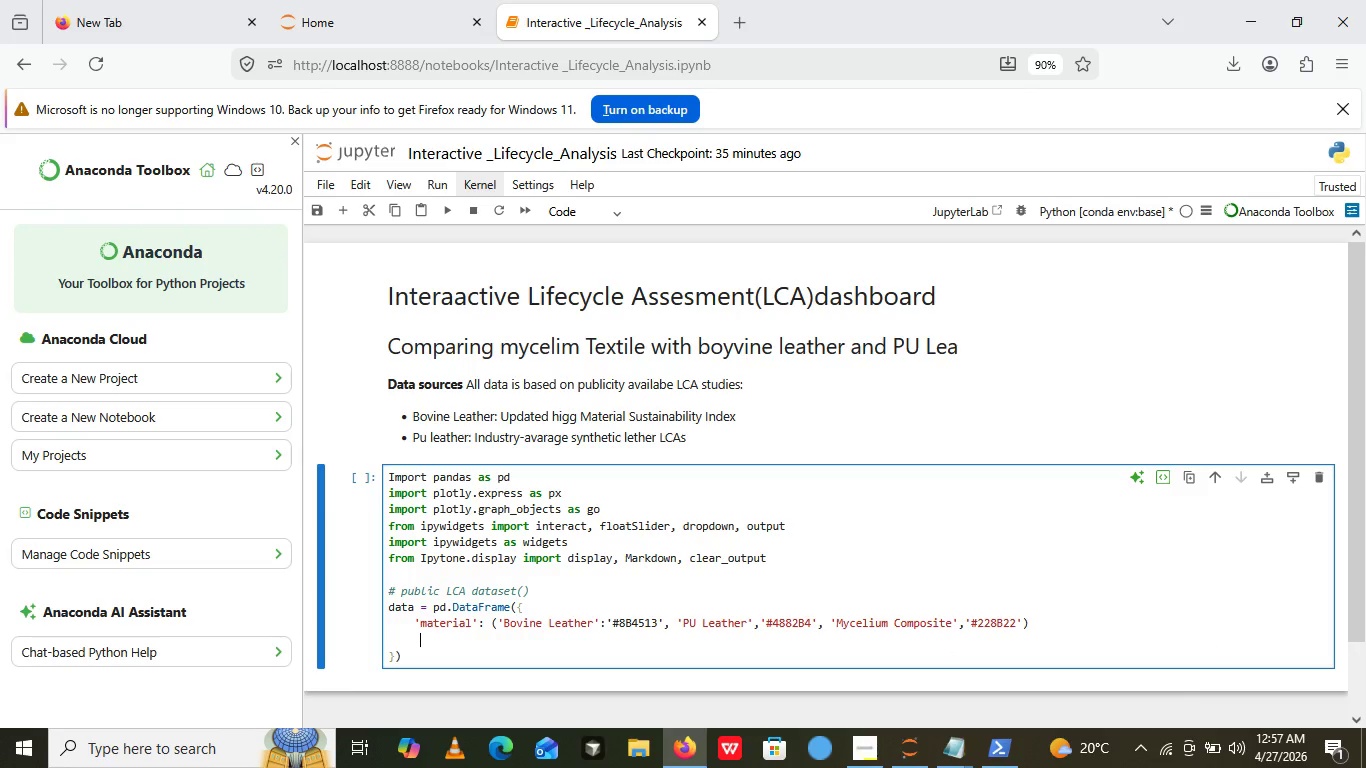 
key(Space)
 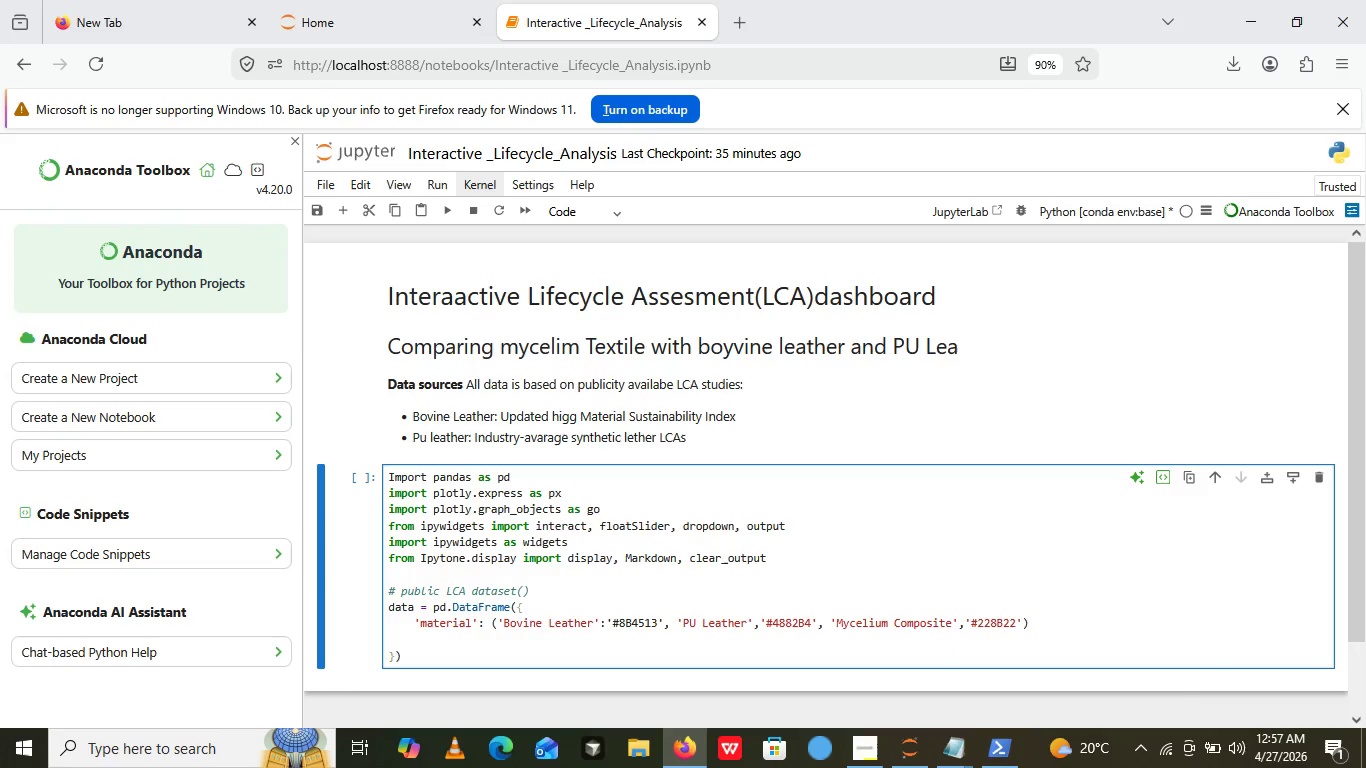 
key(Space)
 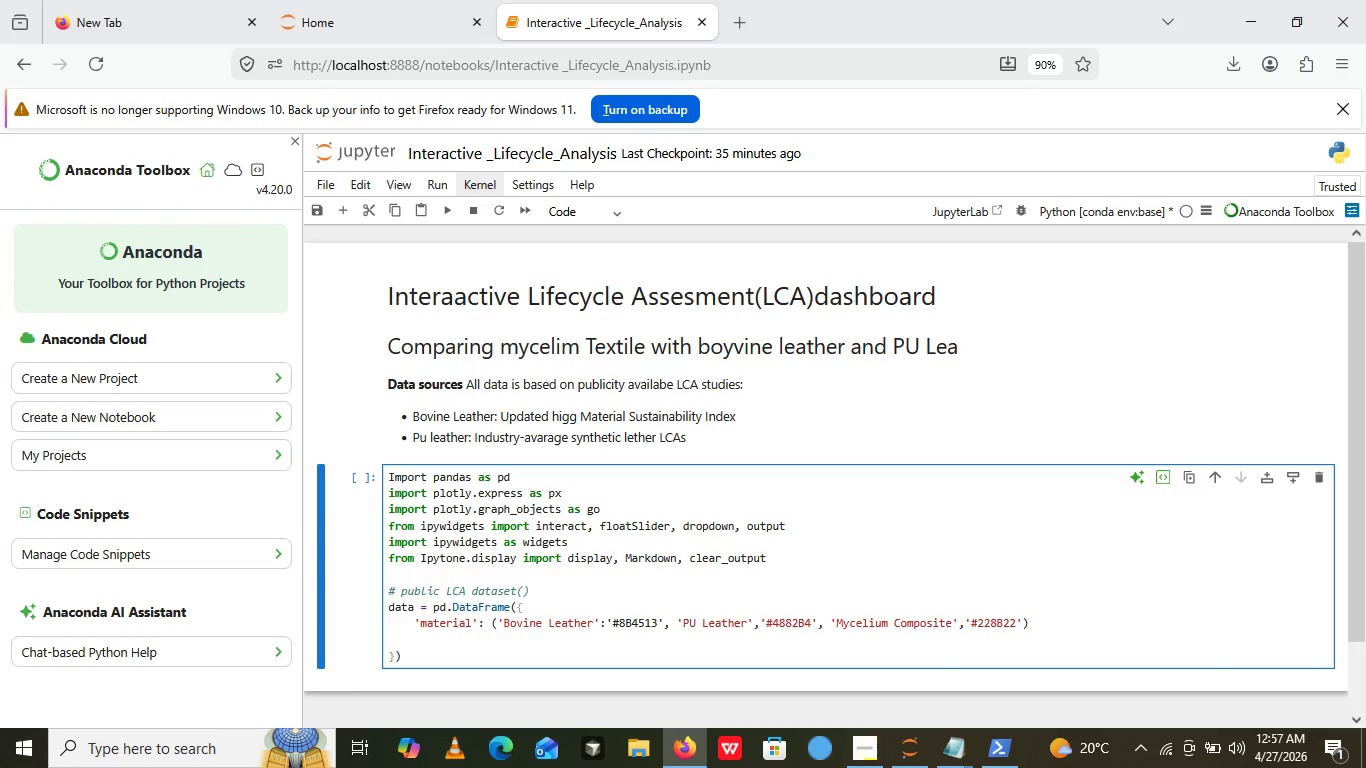 
key(Space)
 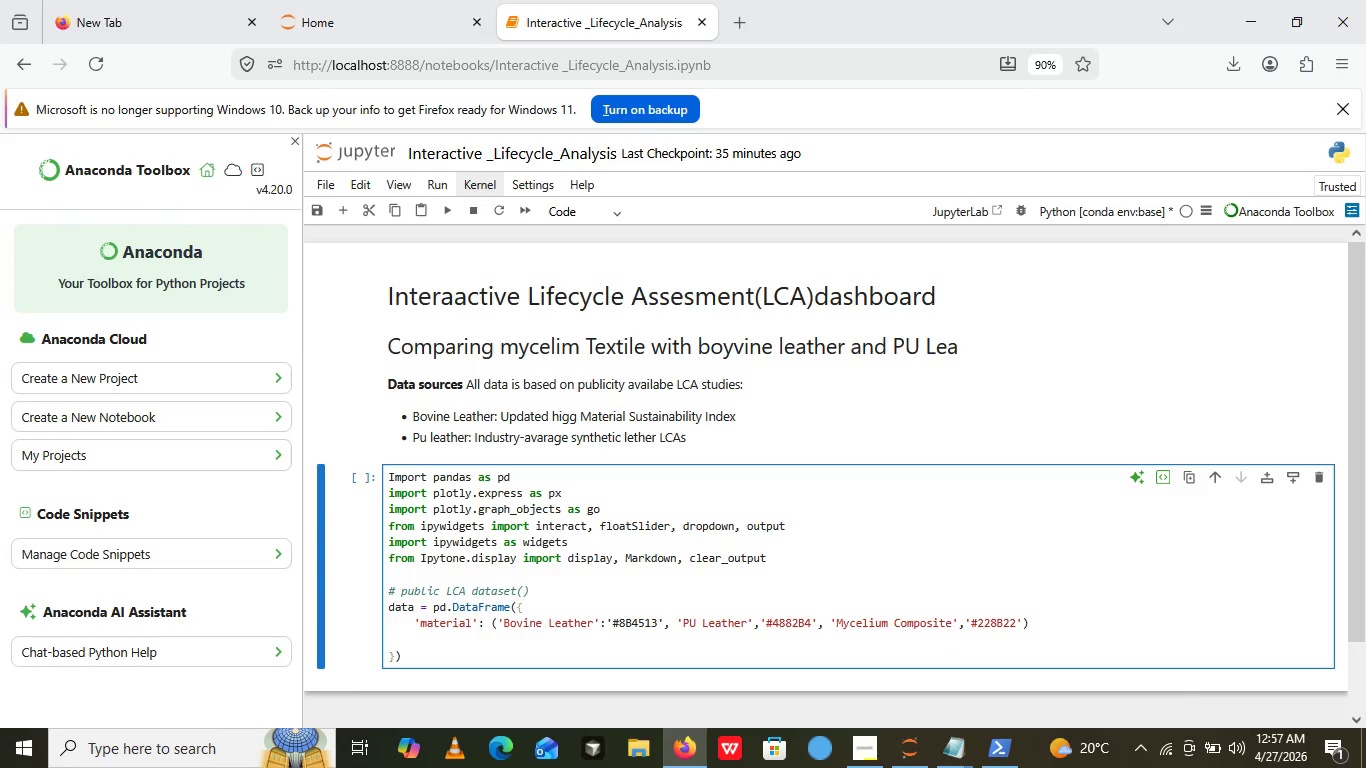 
key(Backspace)
 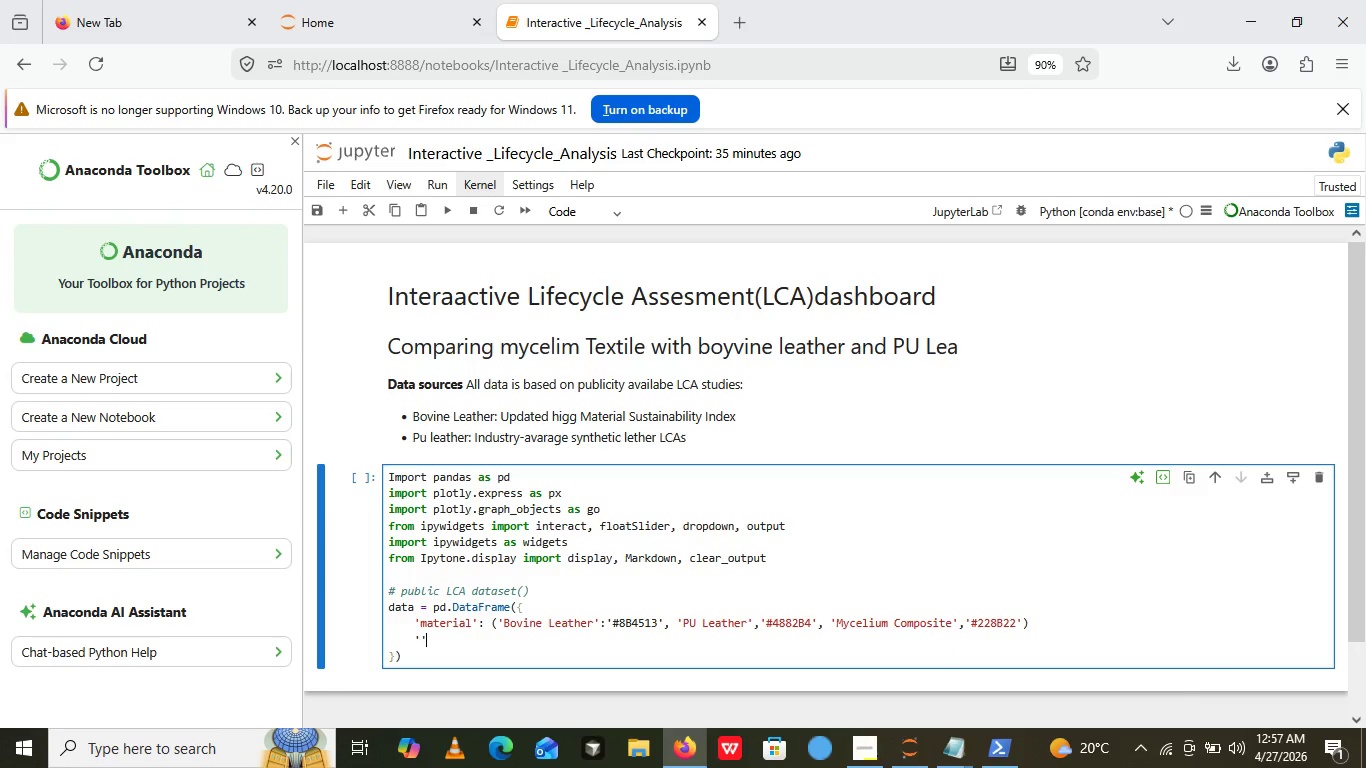 
key(Quote)
 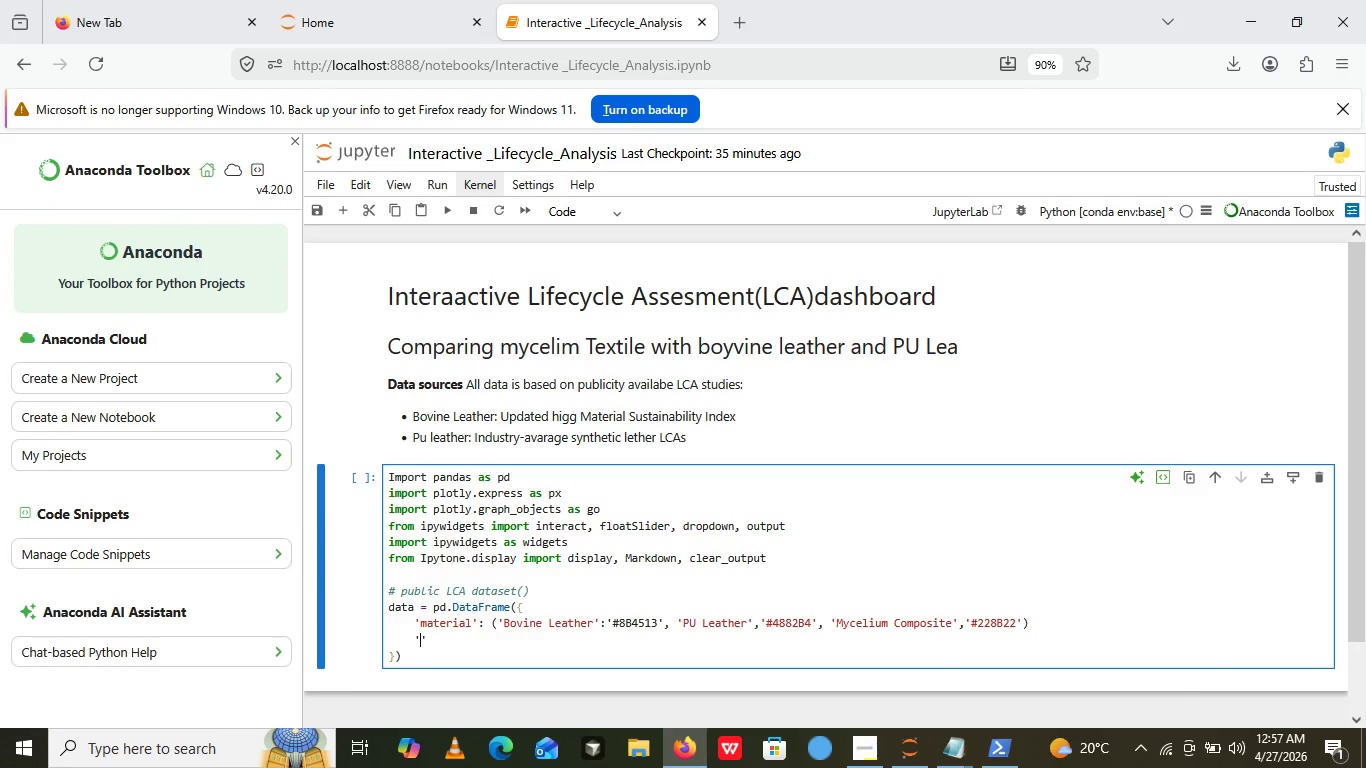 
key(Quote)
 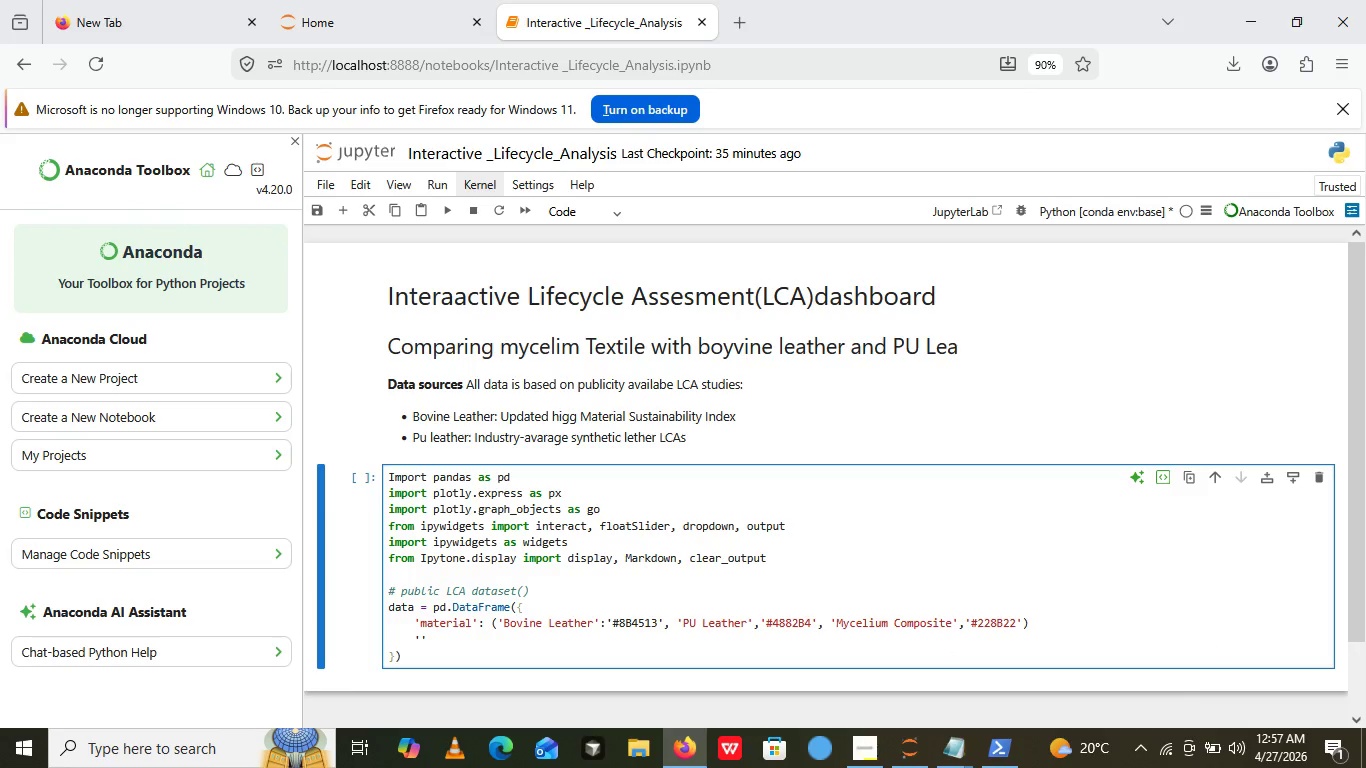 
key(ArrowLeft)
 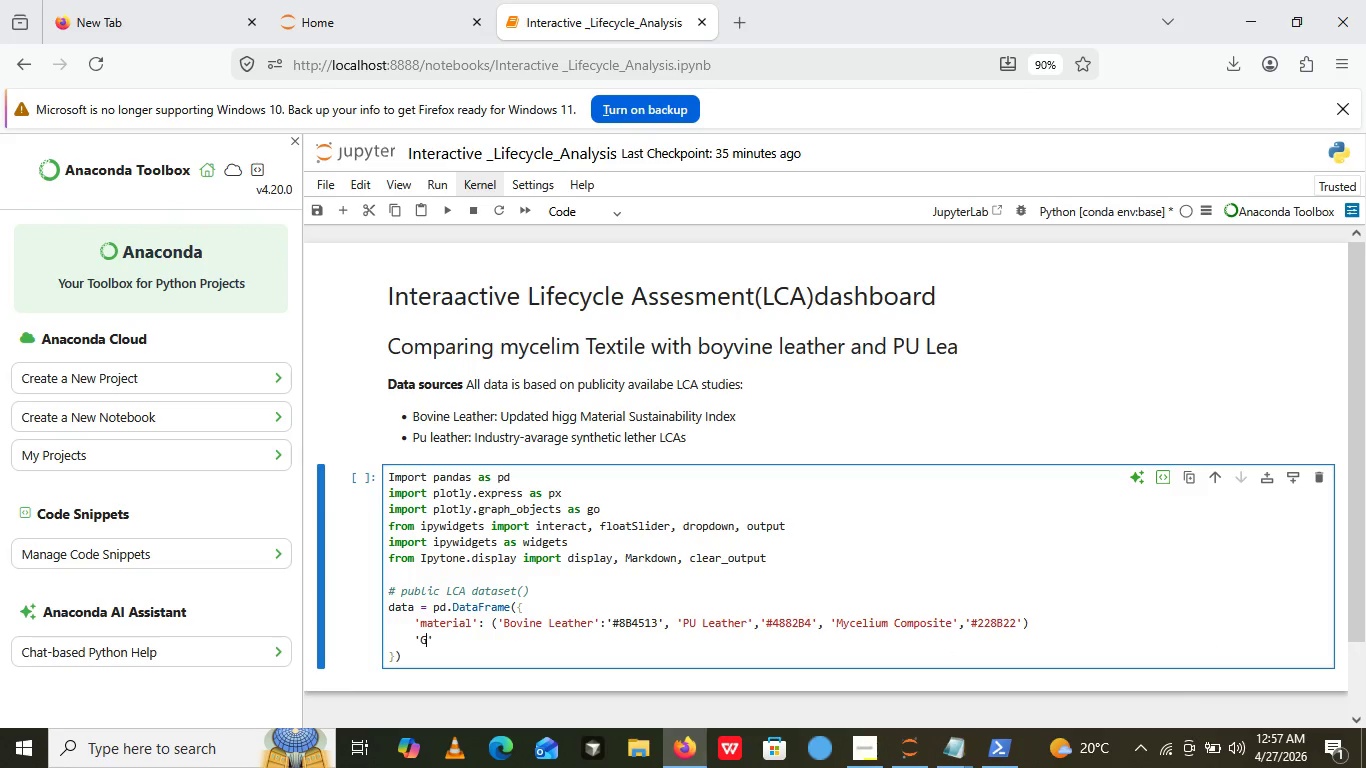 
type(GWP-)
 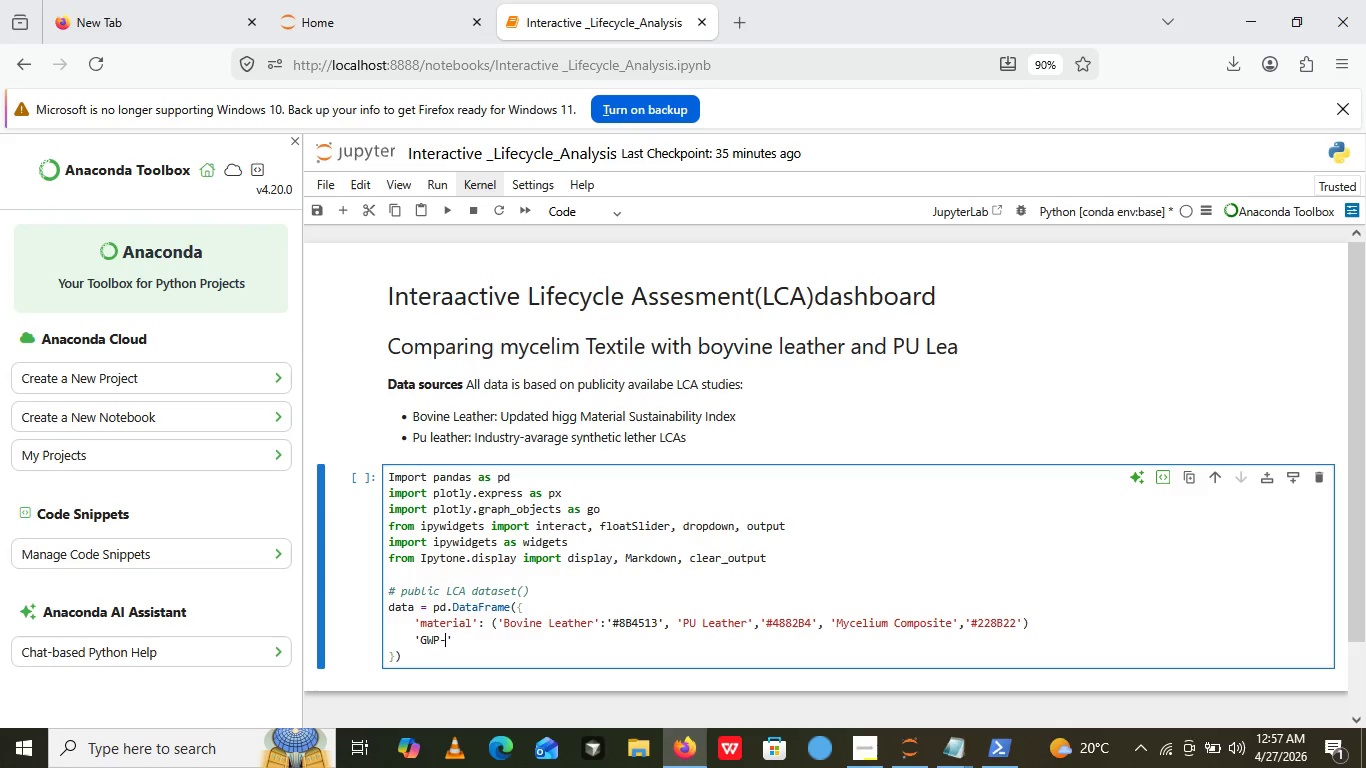 
key(Backspace)
type(_kgCO)
 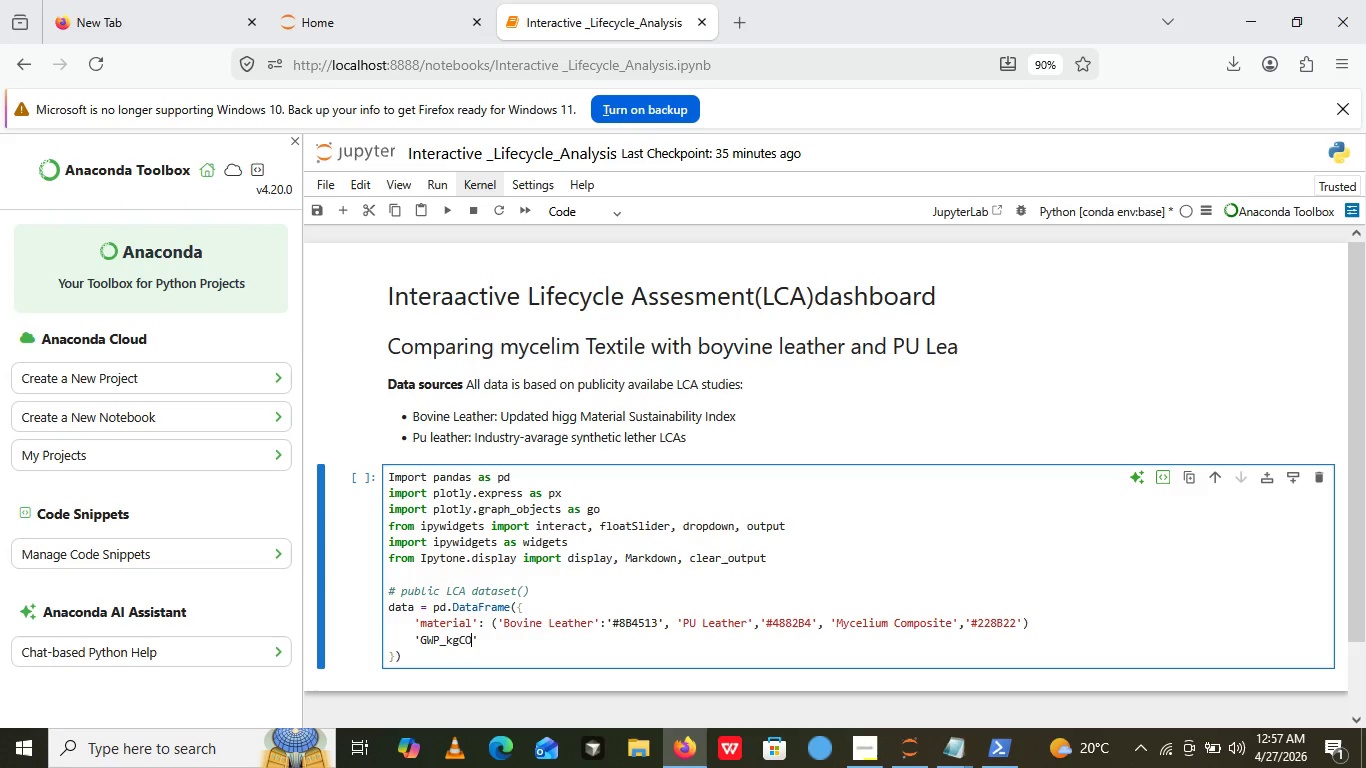 
wait(12.64)
 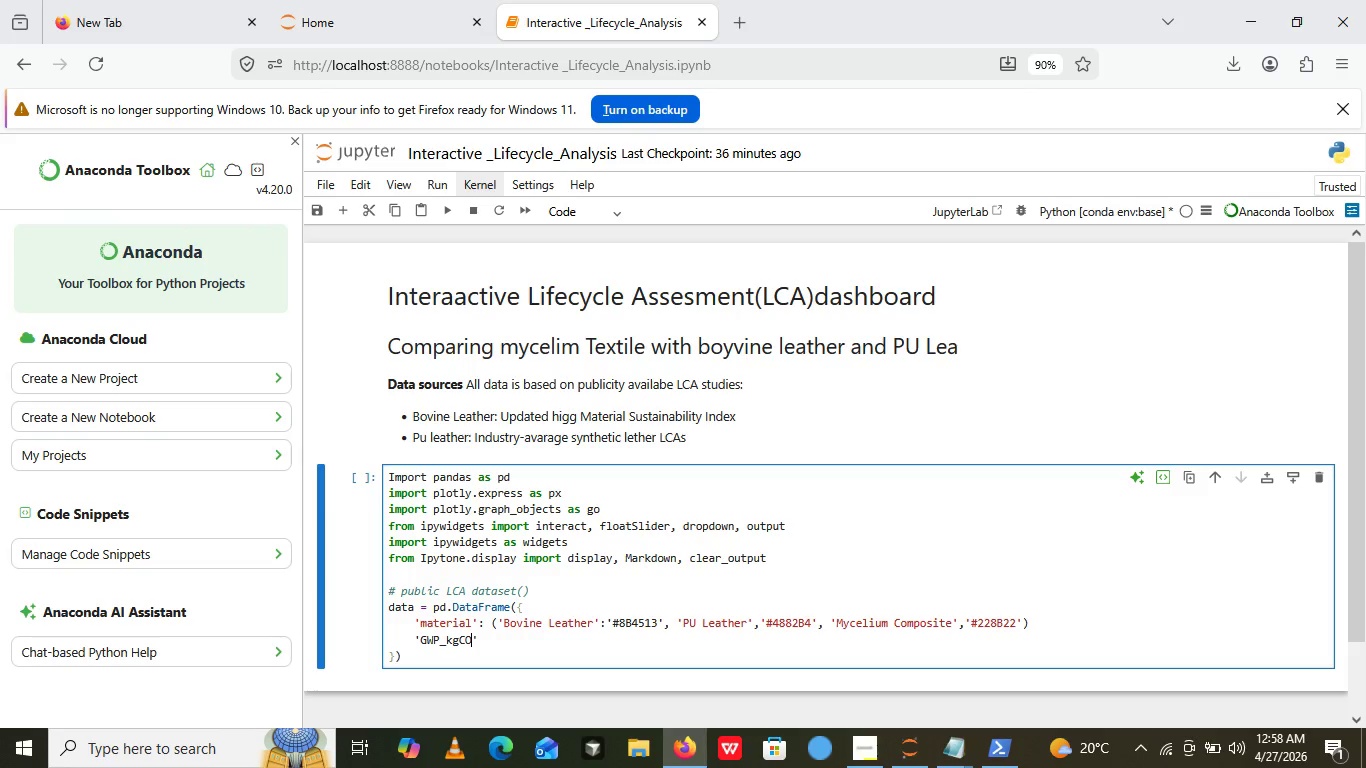 
key(Backspace)
key(Backspace)
type(co2)
 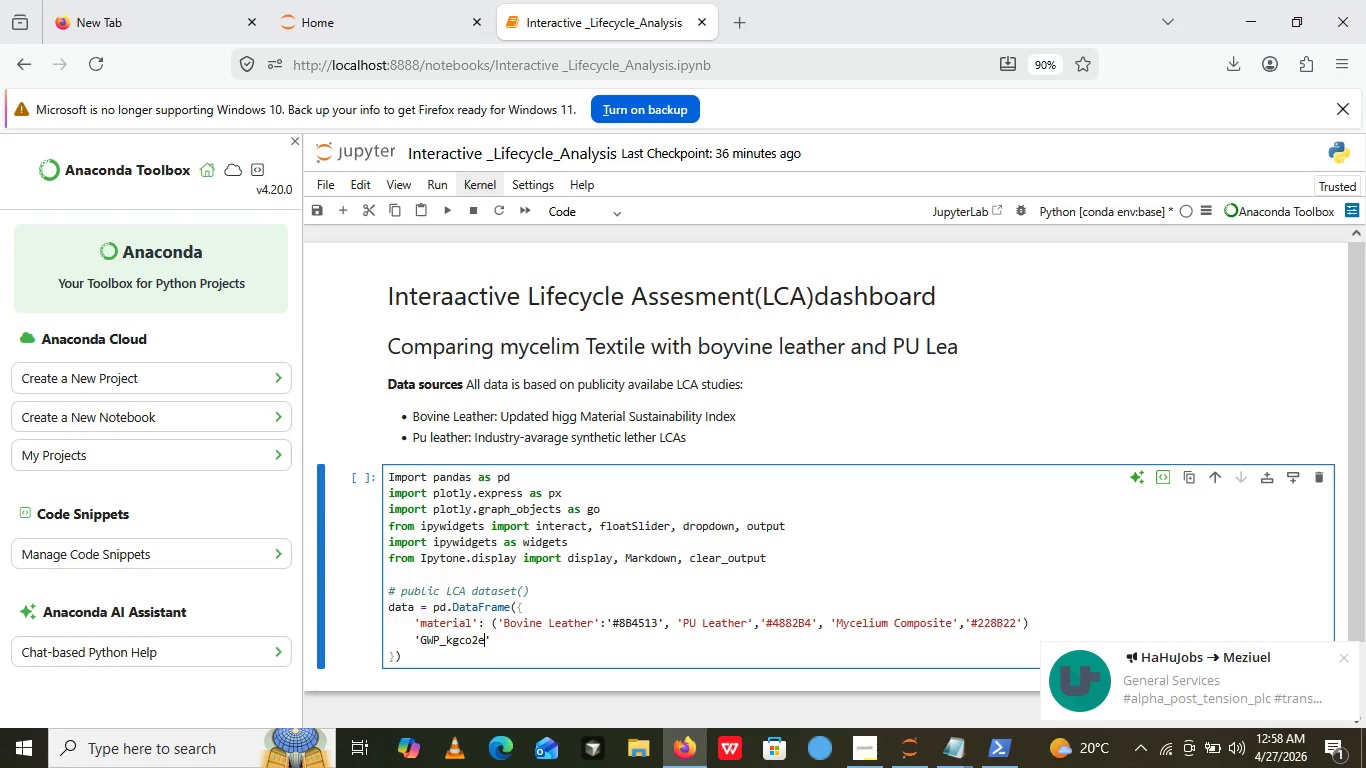 
type(eq)
 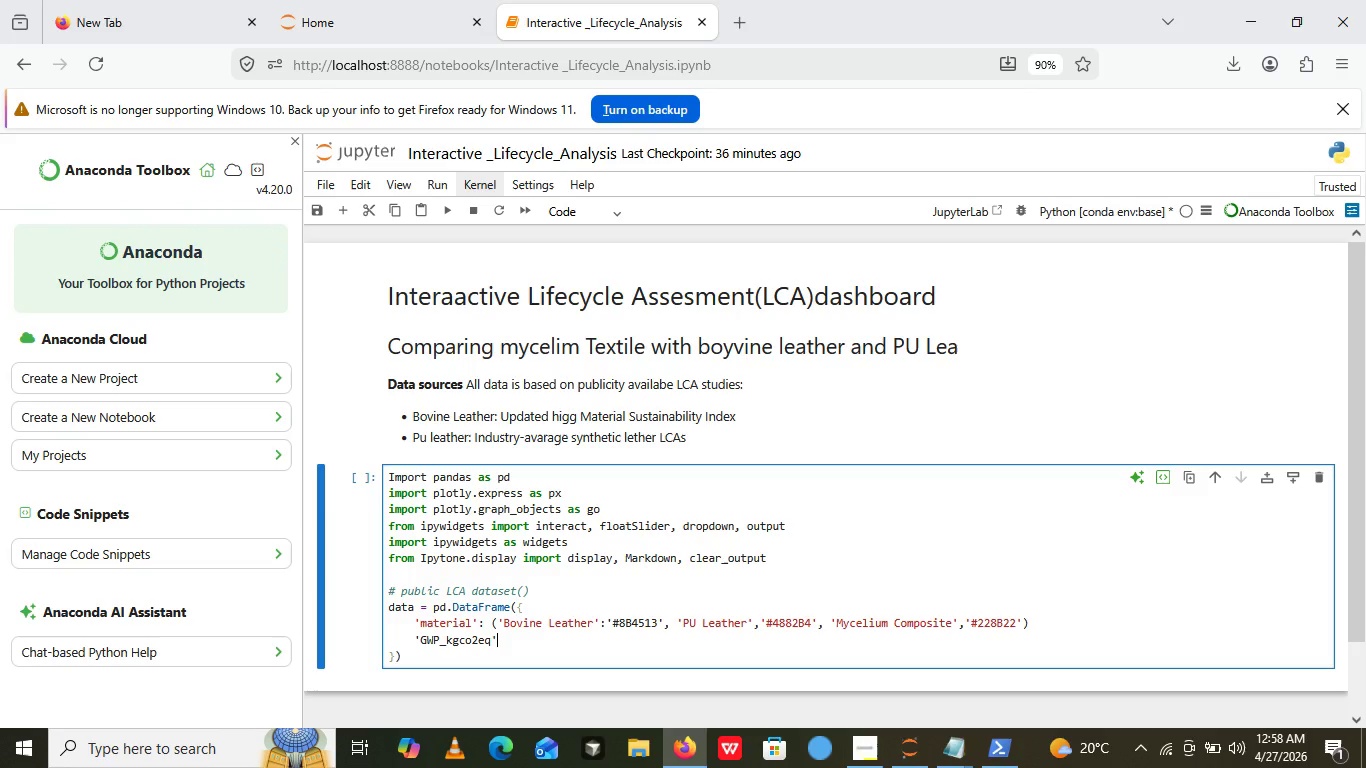 
key(ArrowRight)
 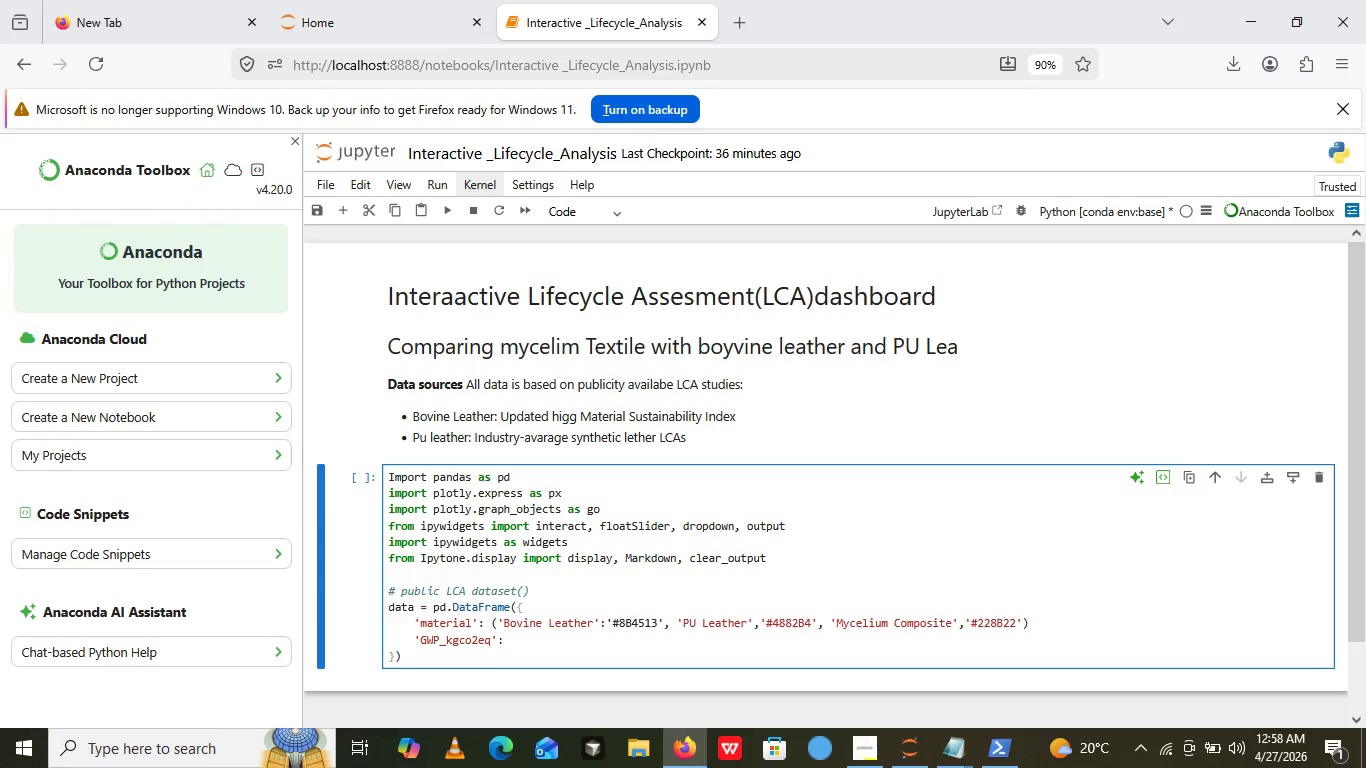 
key(Shift+Semicolon)
 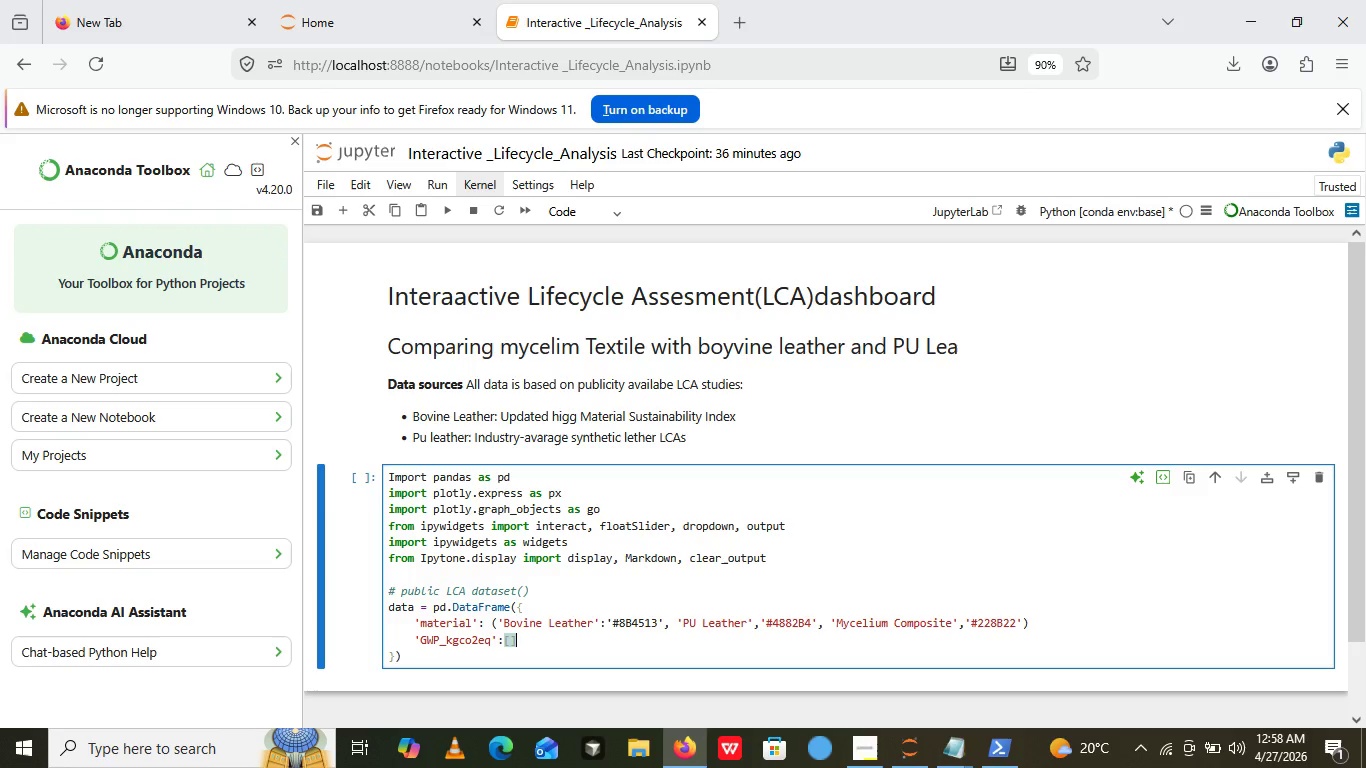 
key(BracketLeft)
 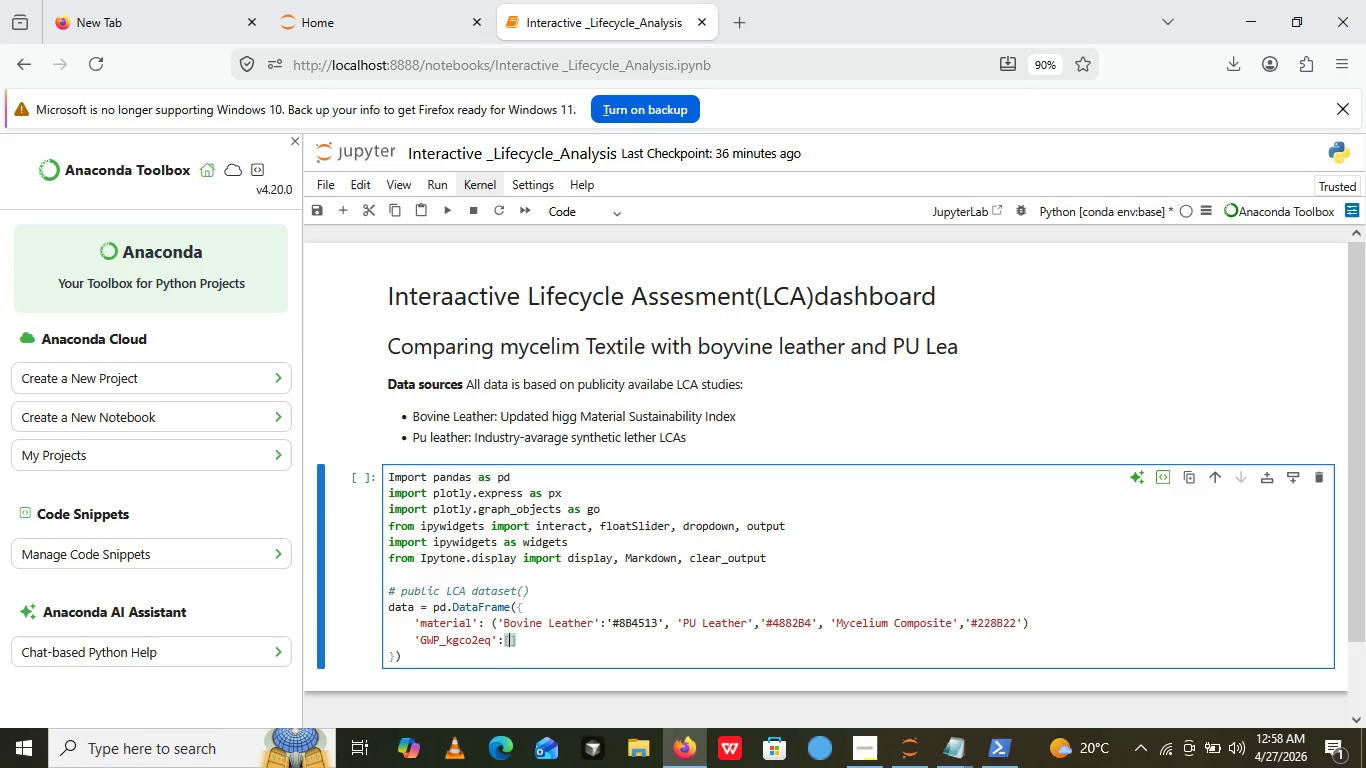 
key(BracketRight)
 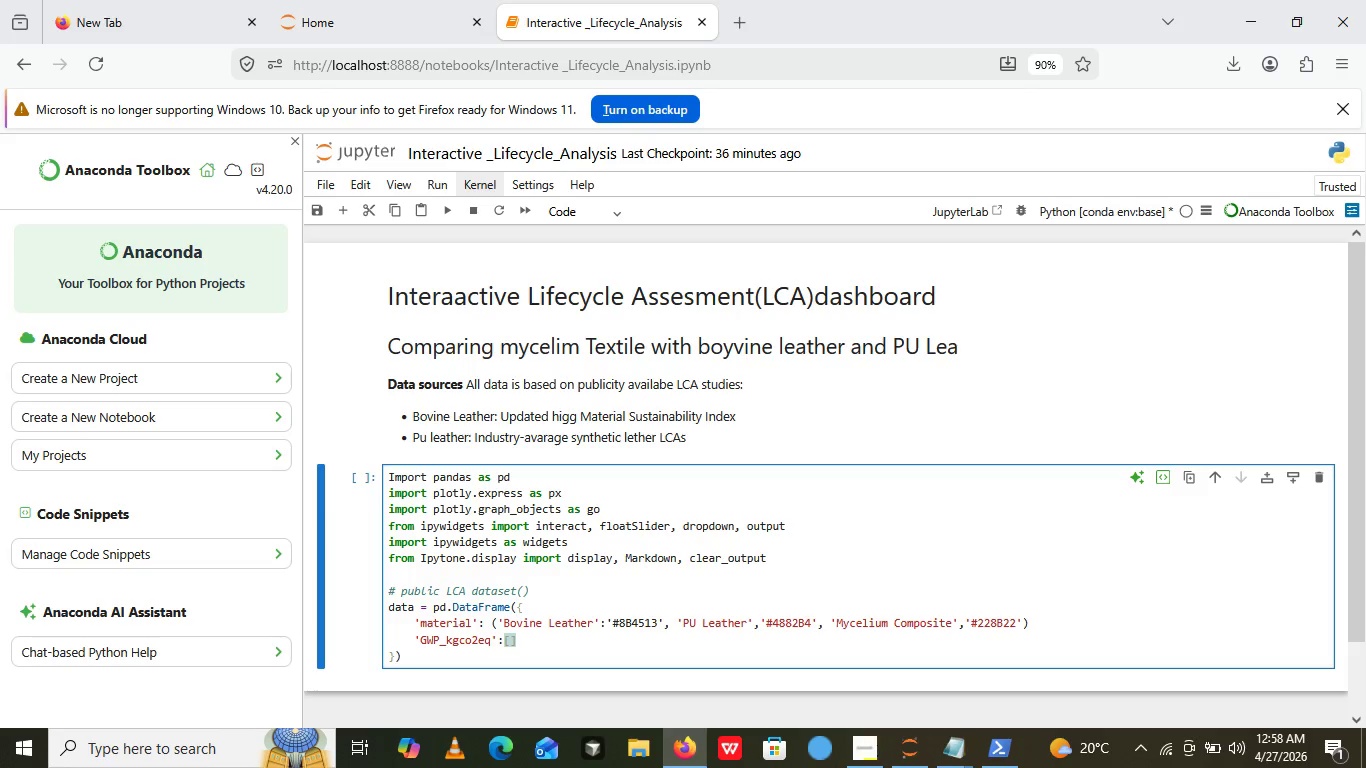 
key(ArrowLeft)
 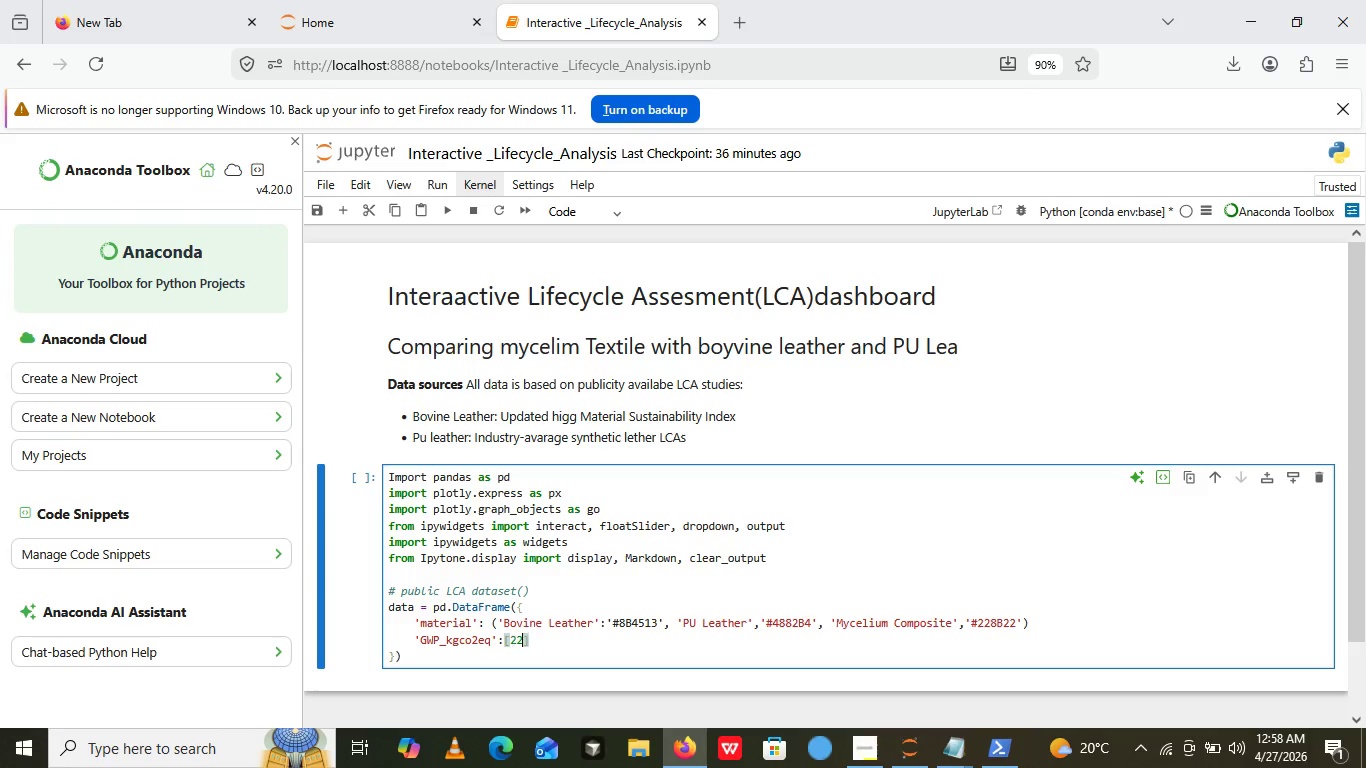 
type(22)
 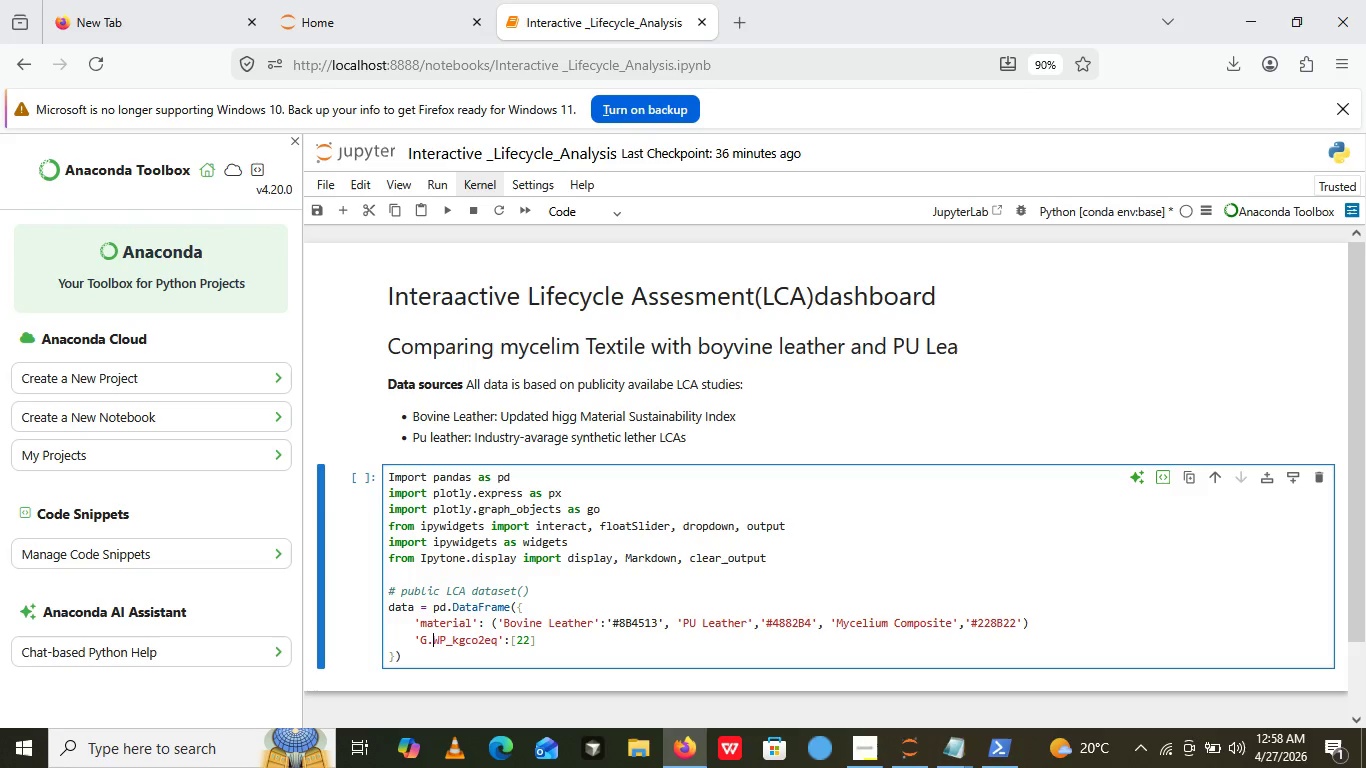 
left_click([427, 646])
 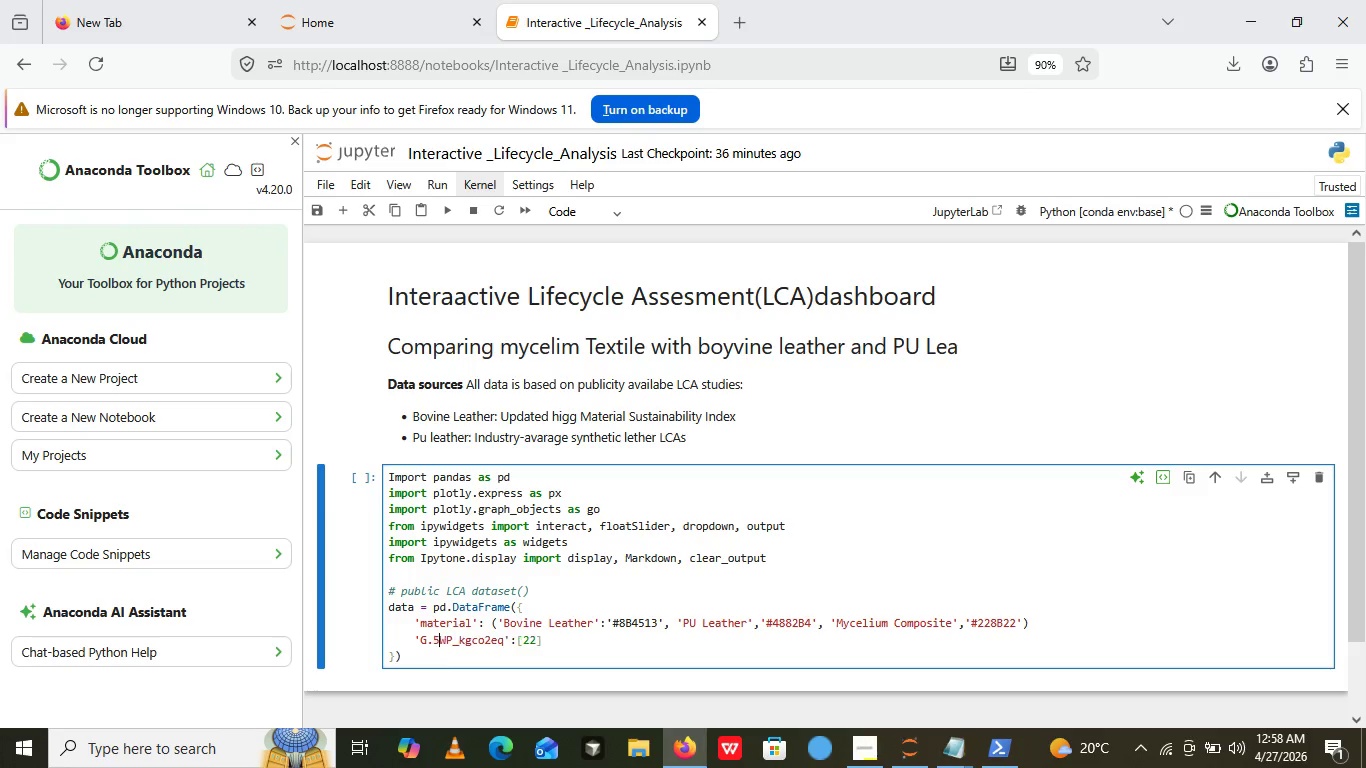 
key(Period)
 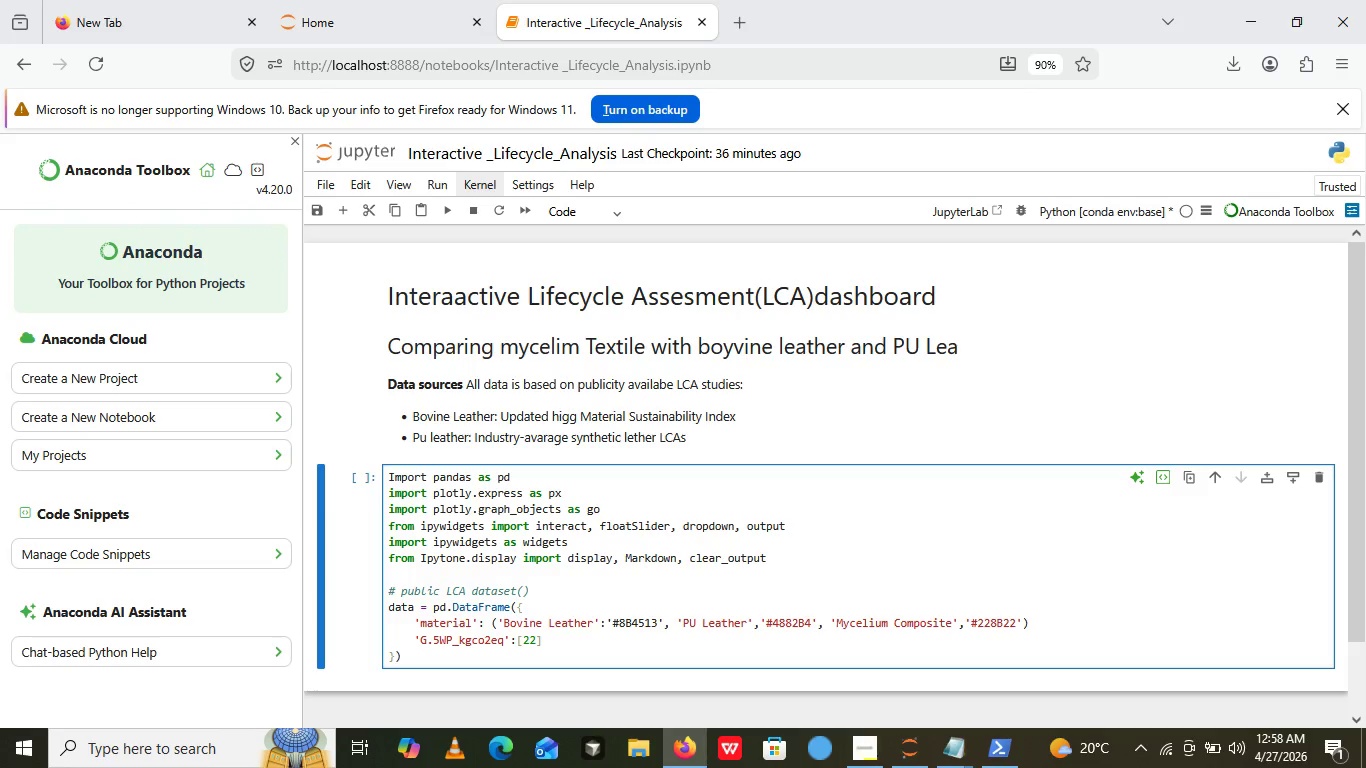 
key(5)
 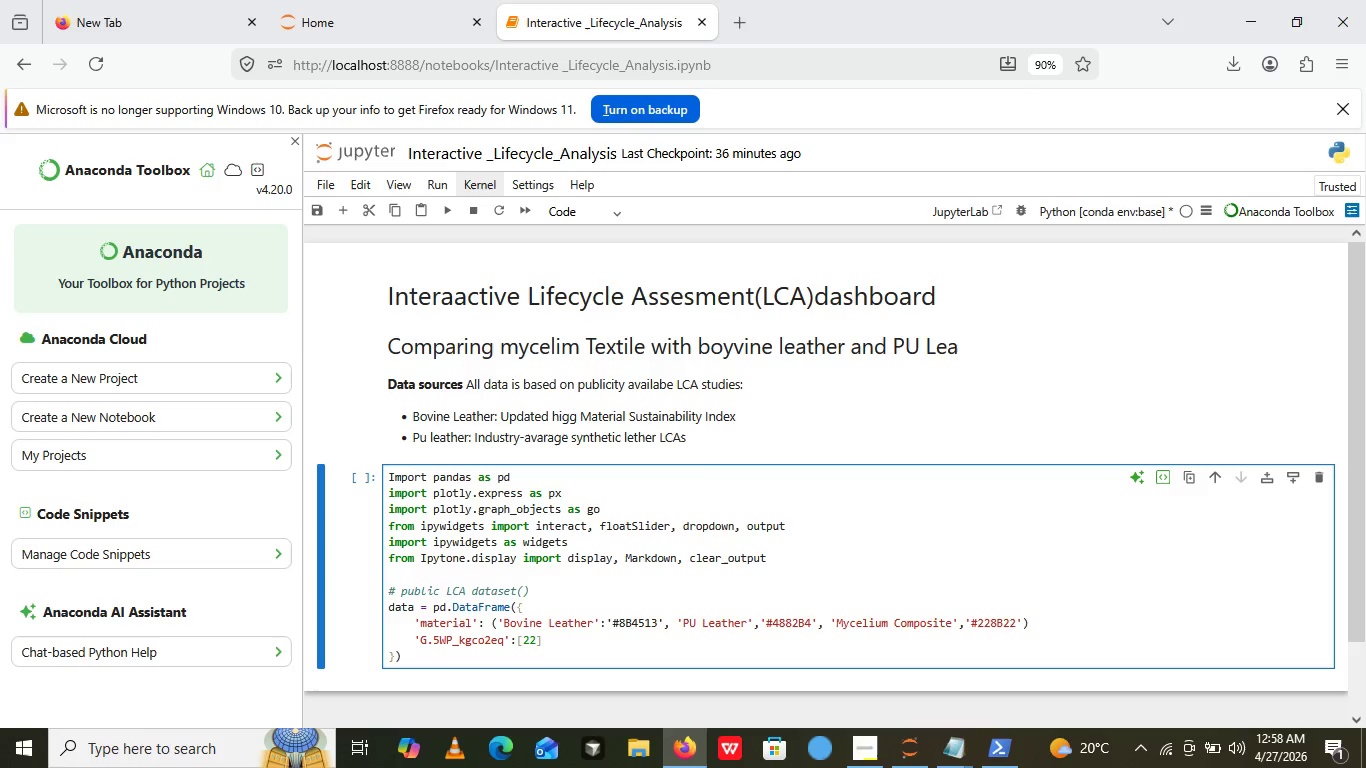 
key(ArrowRight)
 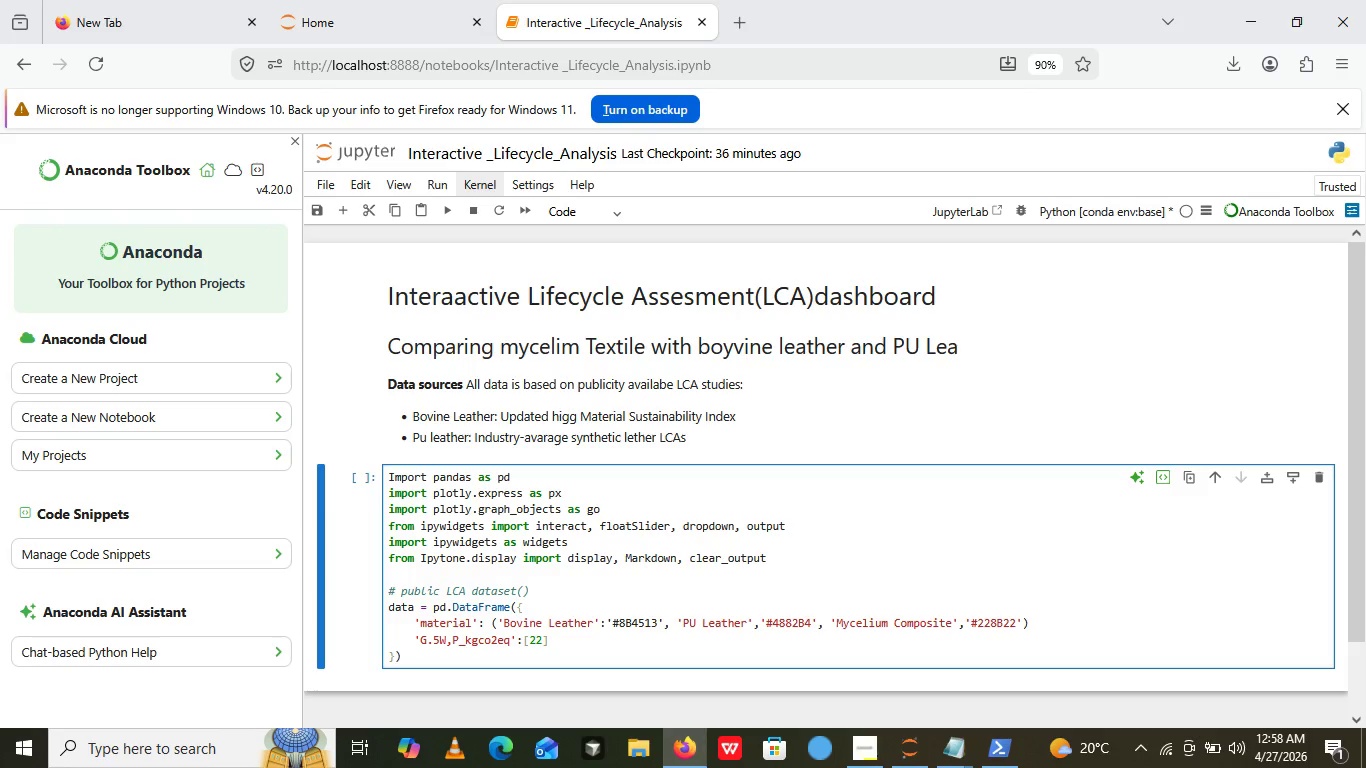 
type(,110)
key(Backspace)
 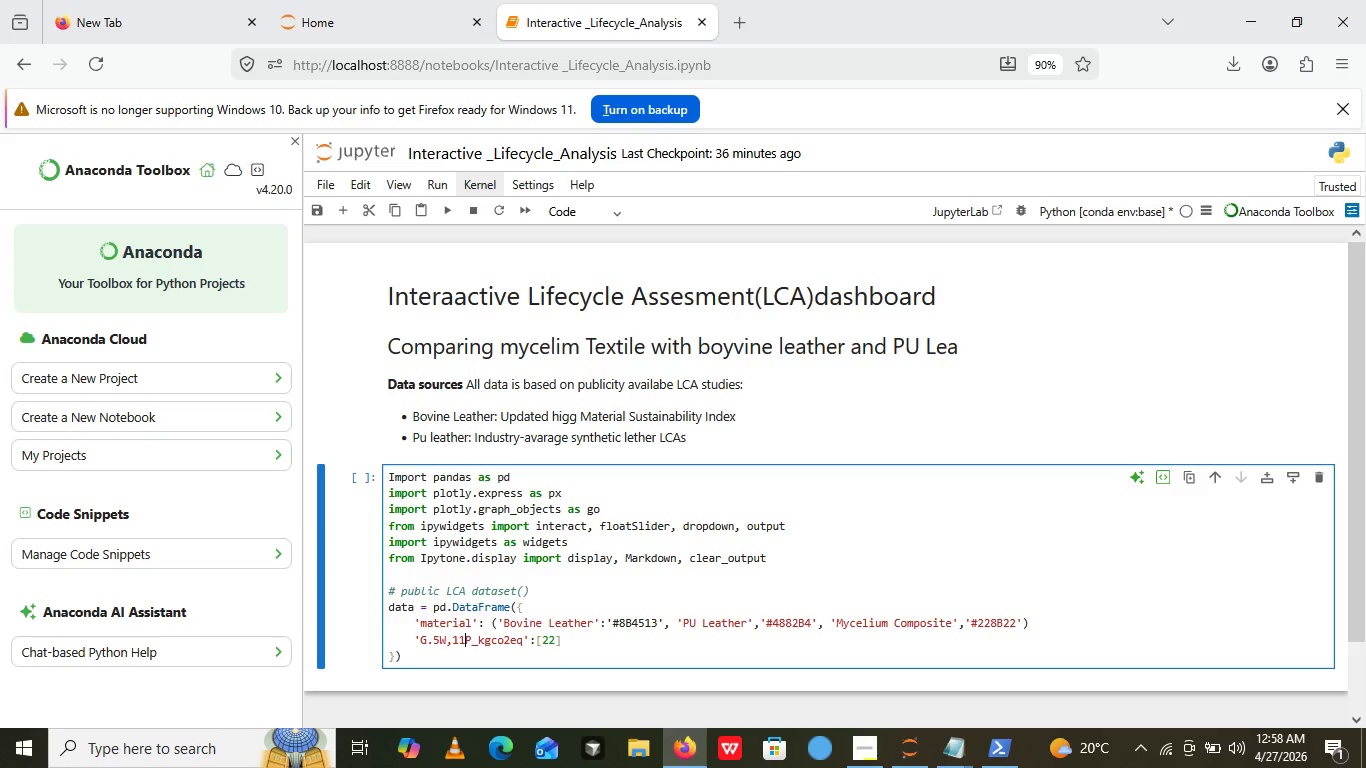 
hold_key(key=ControlLeft, duration=1.53)
 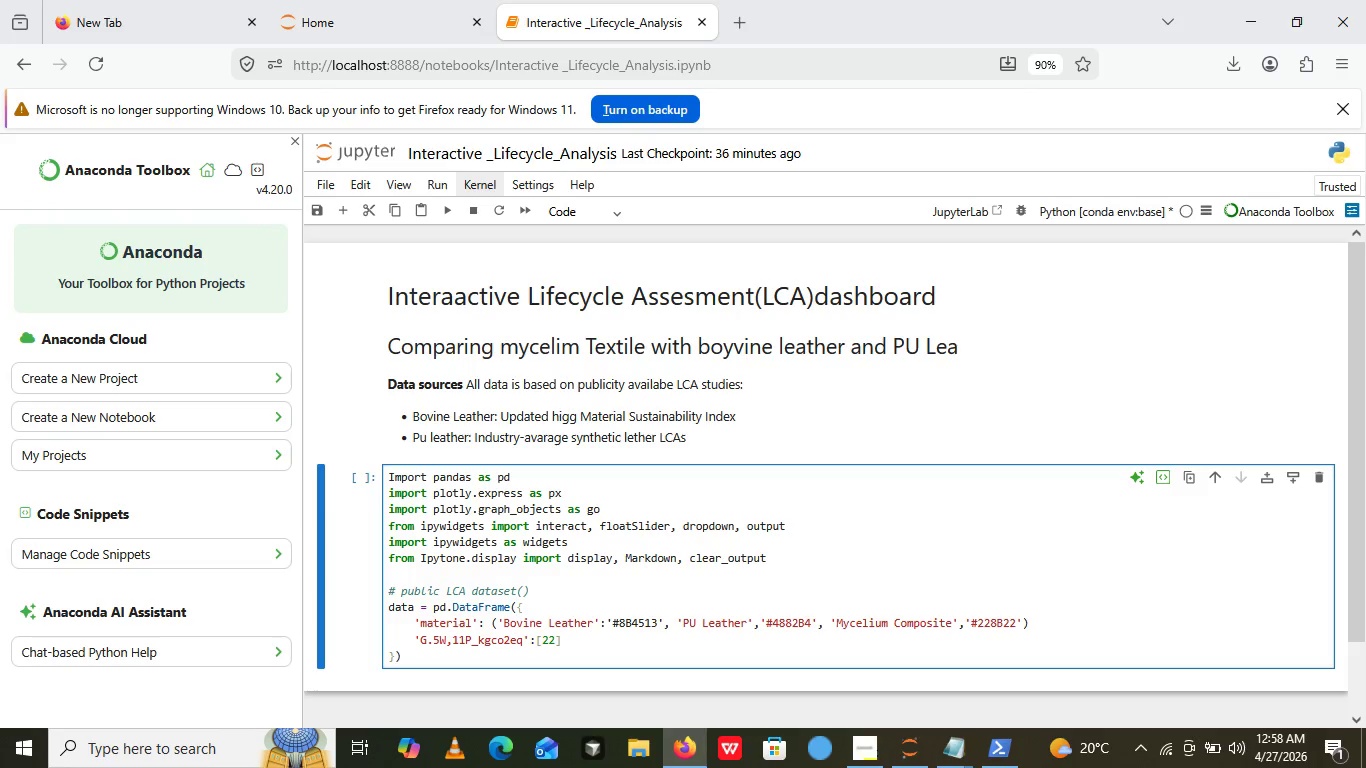 
key(Control+Break)
 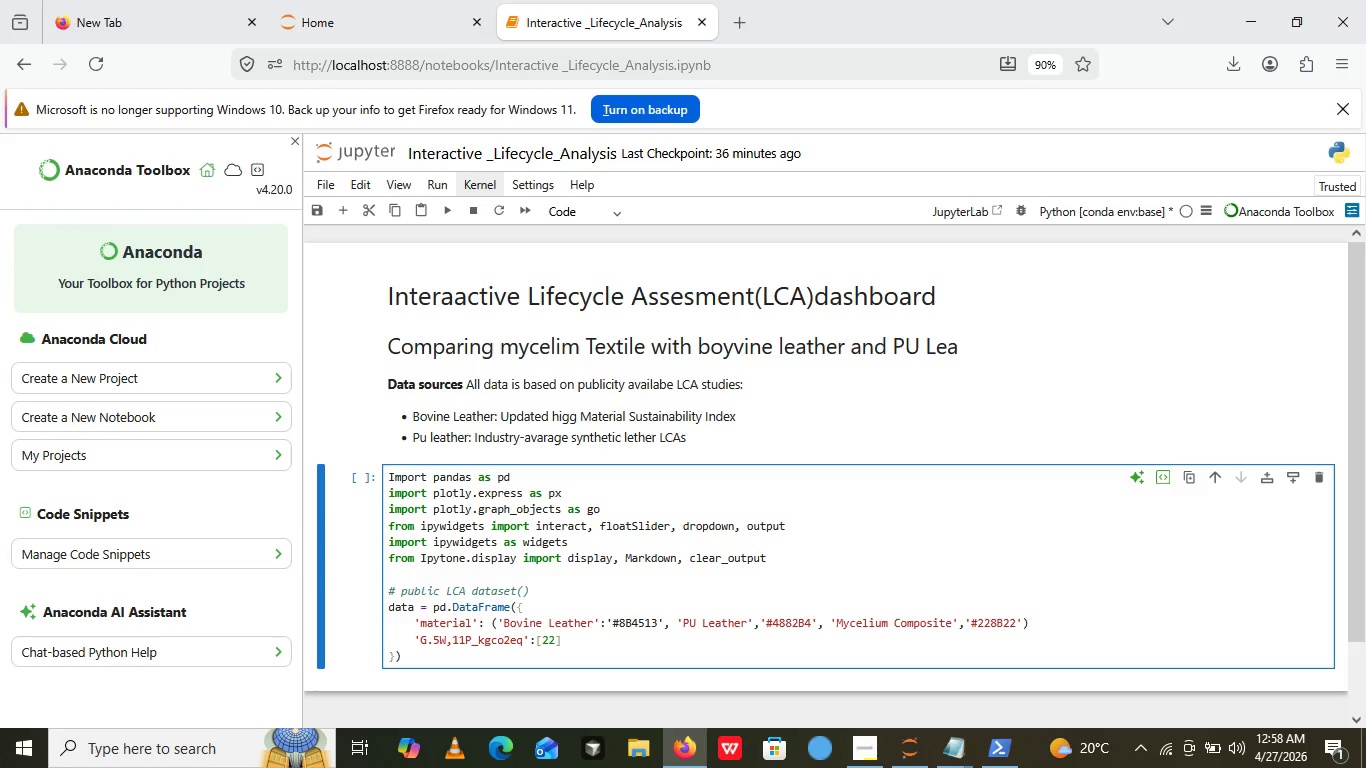 
key(Control+Break)
 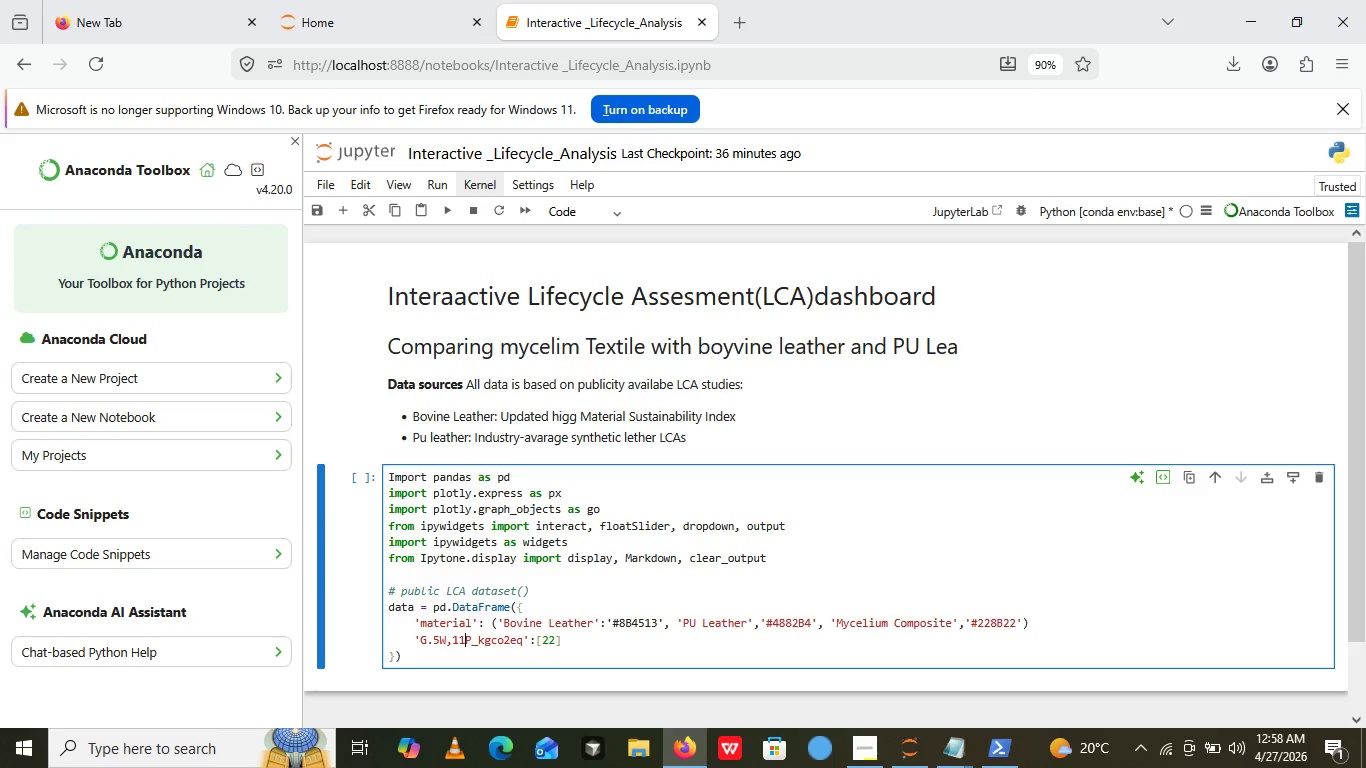 
key(Control+Break)
 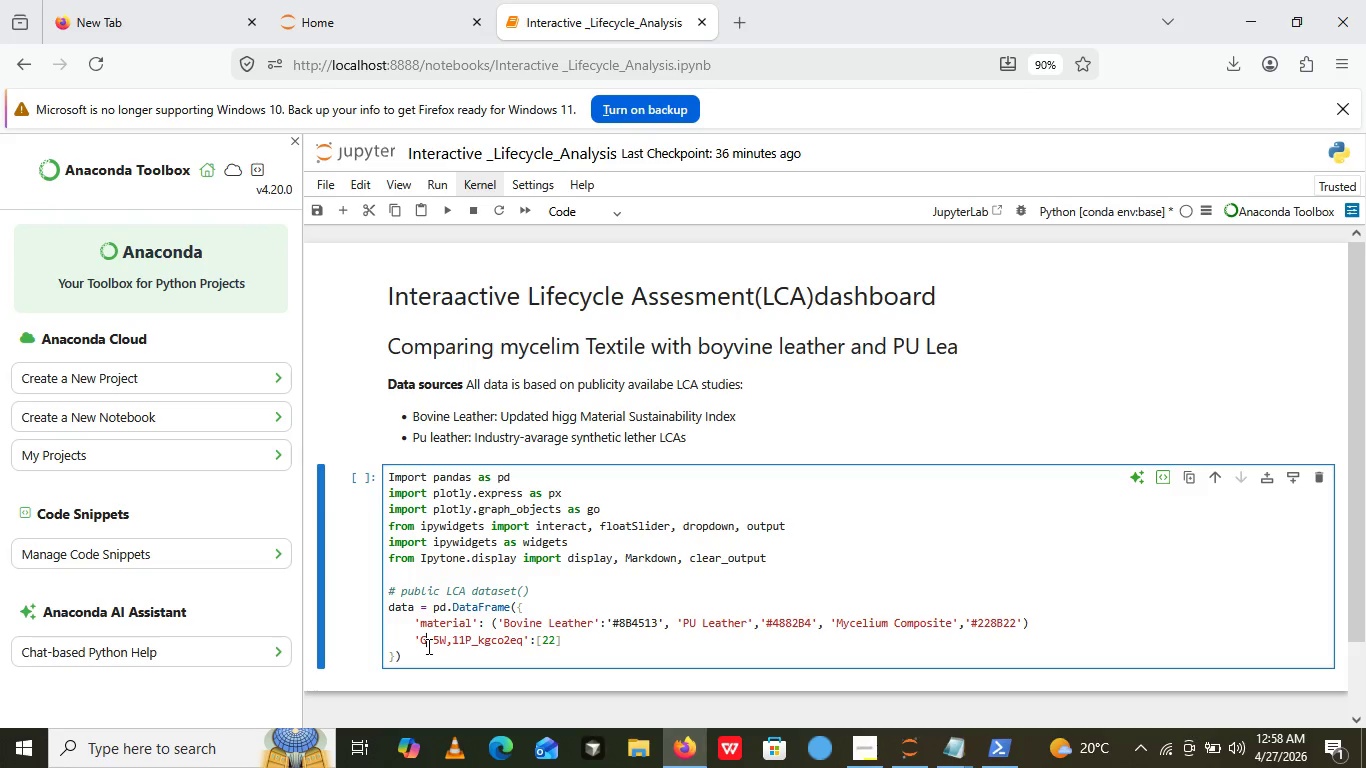 
key(Control+Break)
 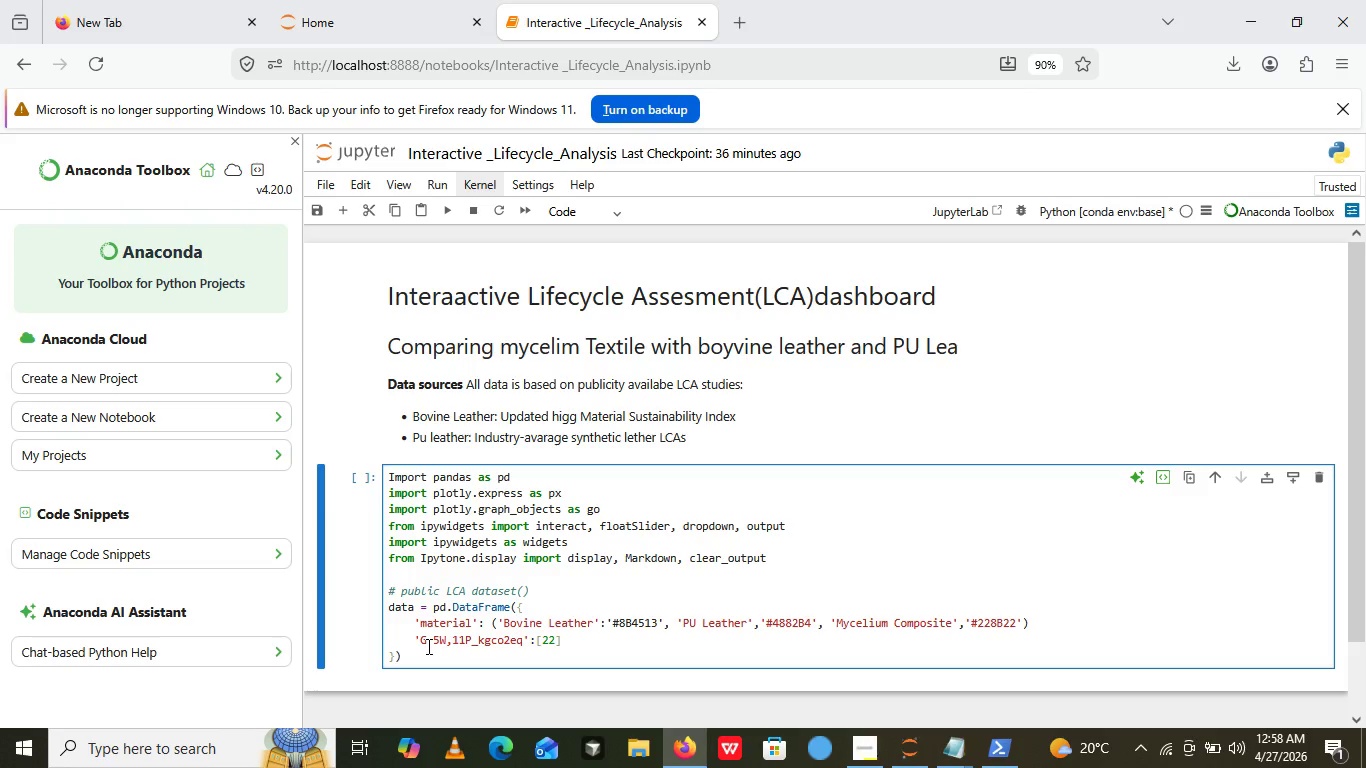 
left_click([427, 646])
 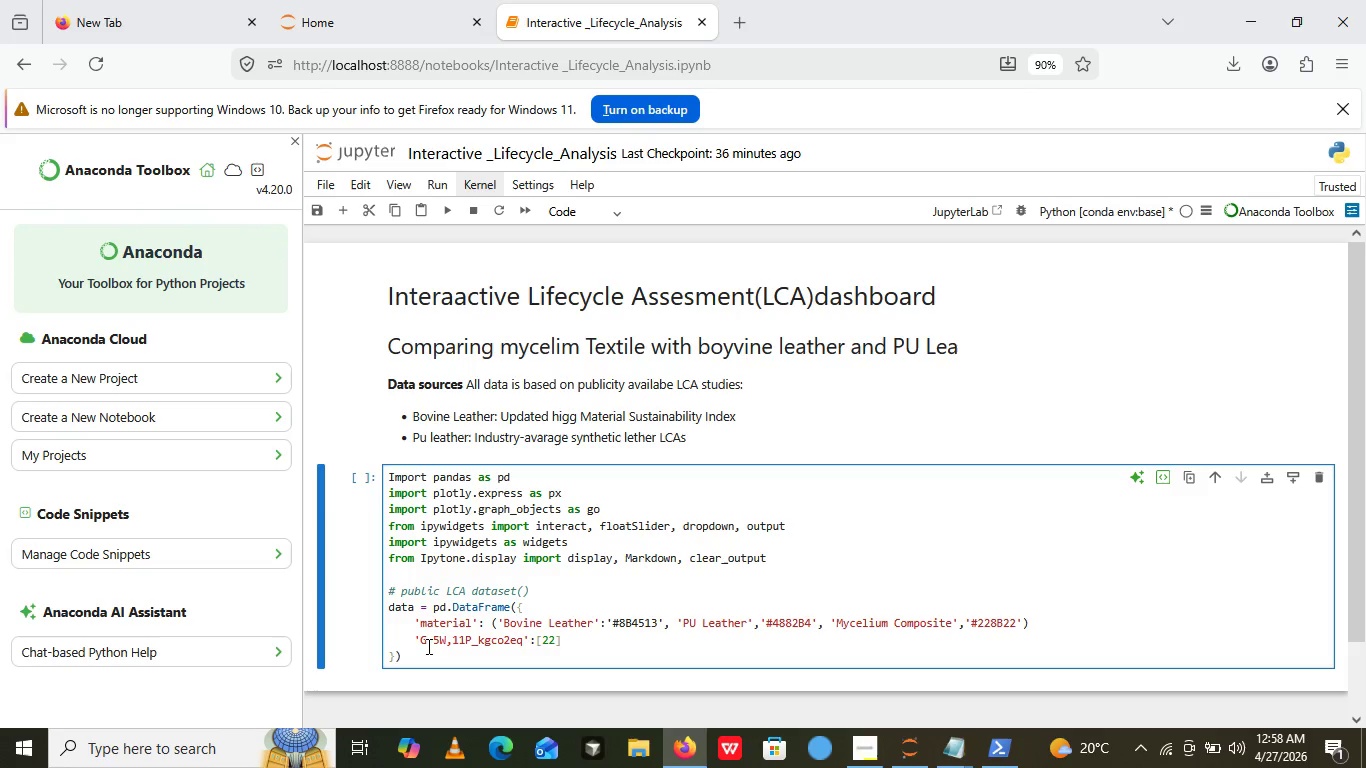 
hold_key(key=ControlLeft, duration=0.34)
 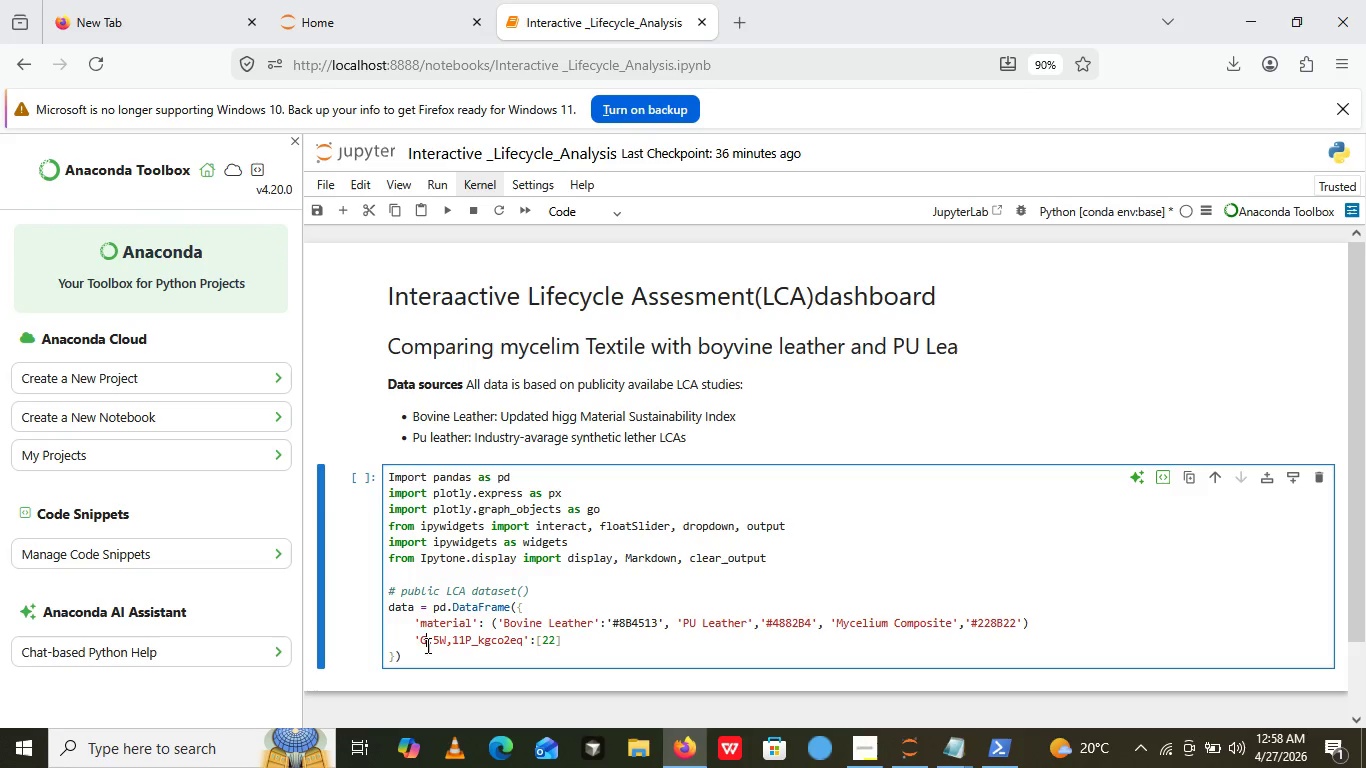 
hold_key(key=ControlLeft, duration=0.7)
 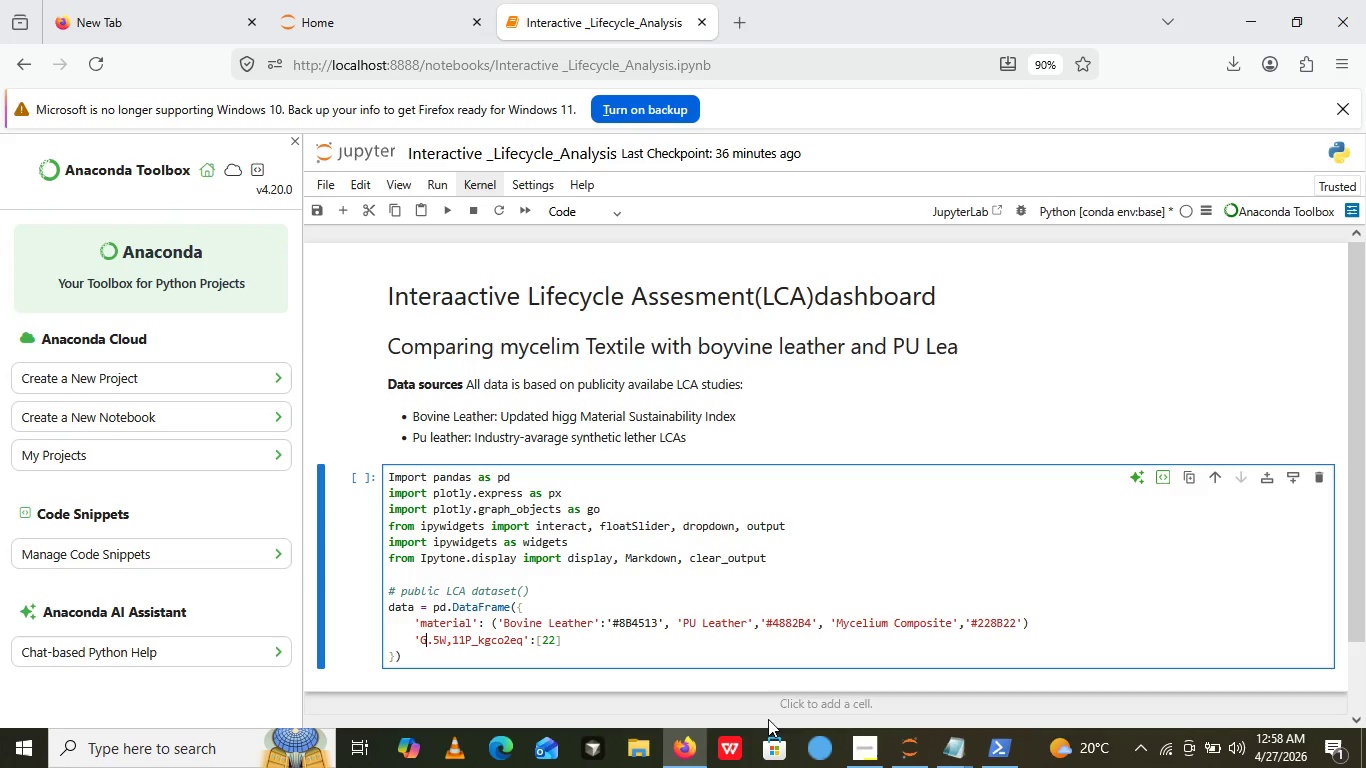 
key(Control+Break)
 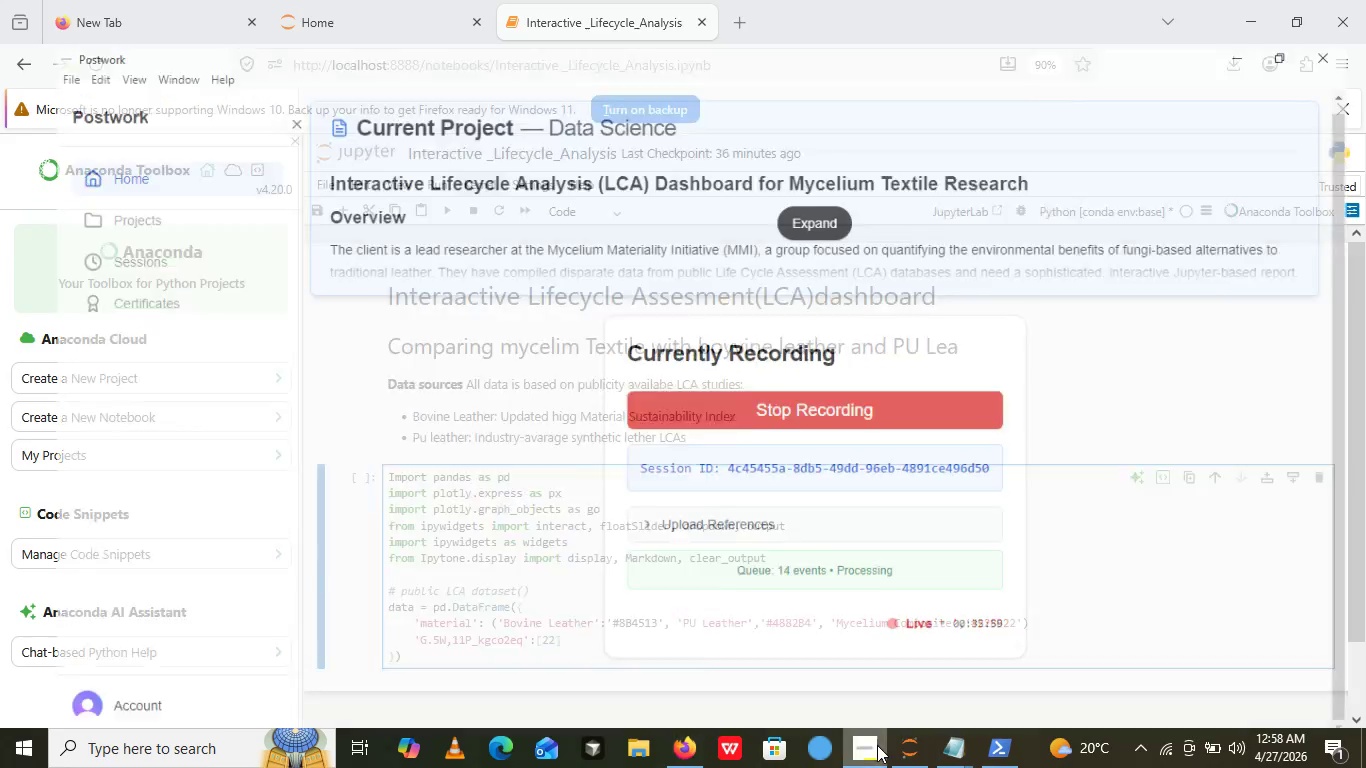 
left_click([877, 745])